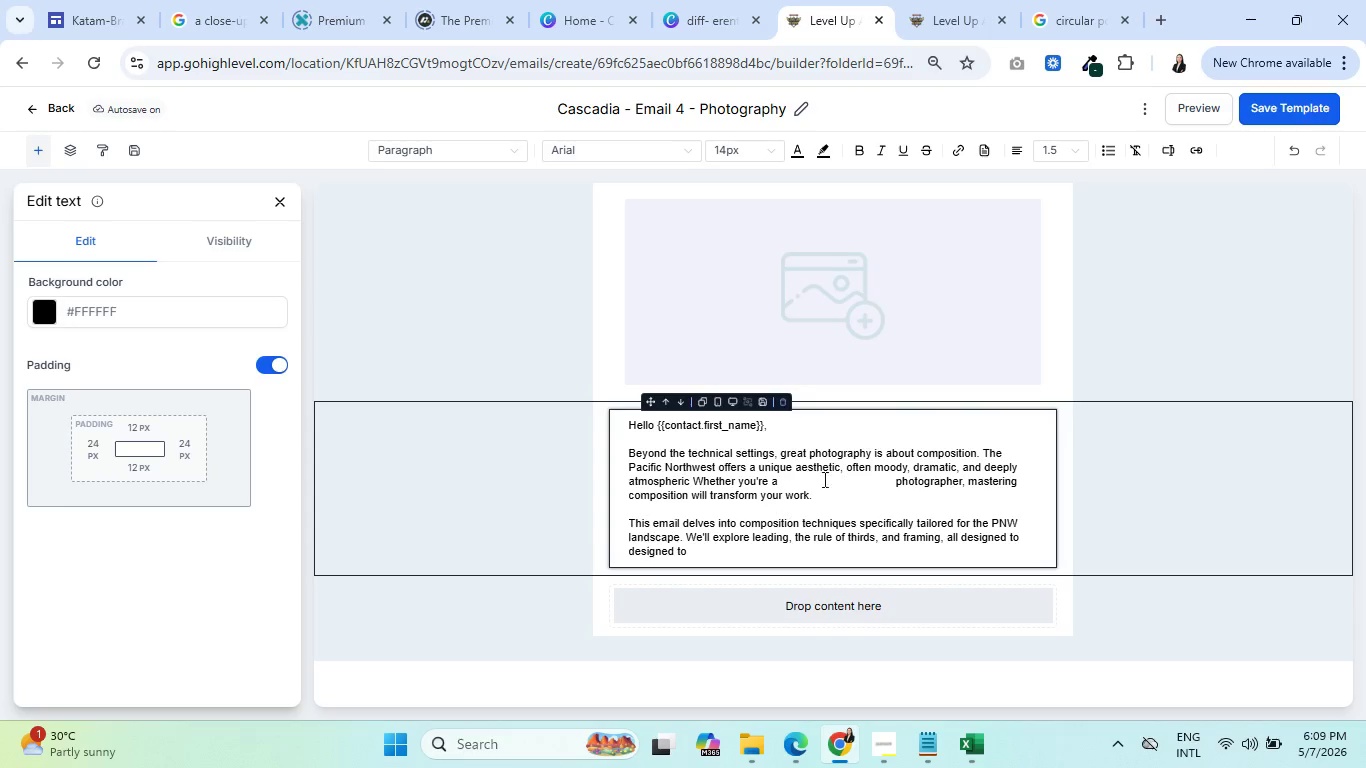 
wait(15.27)
 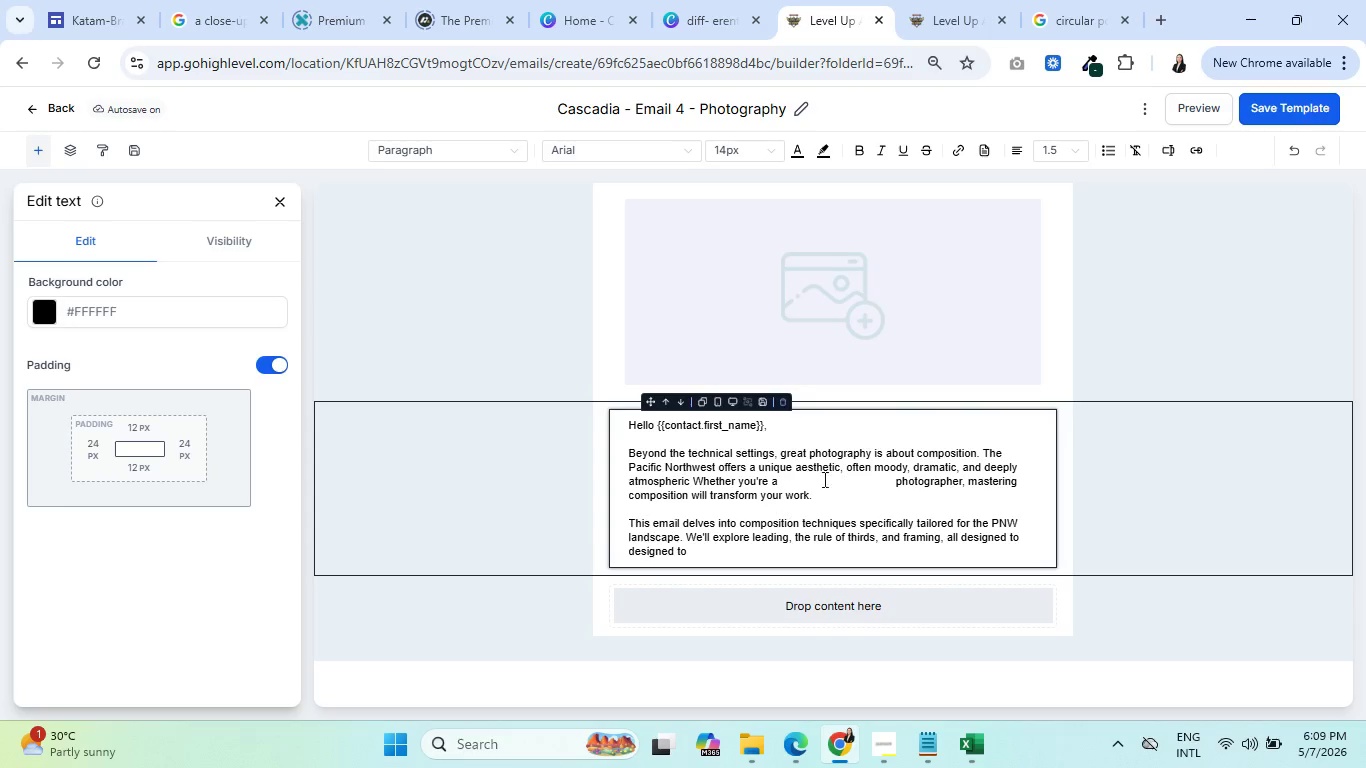 
left_click([649, 476])
 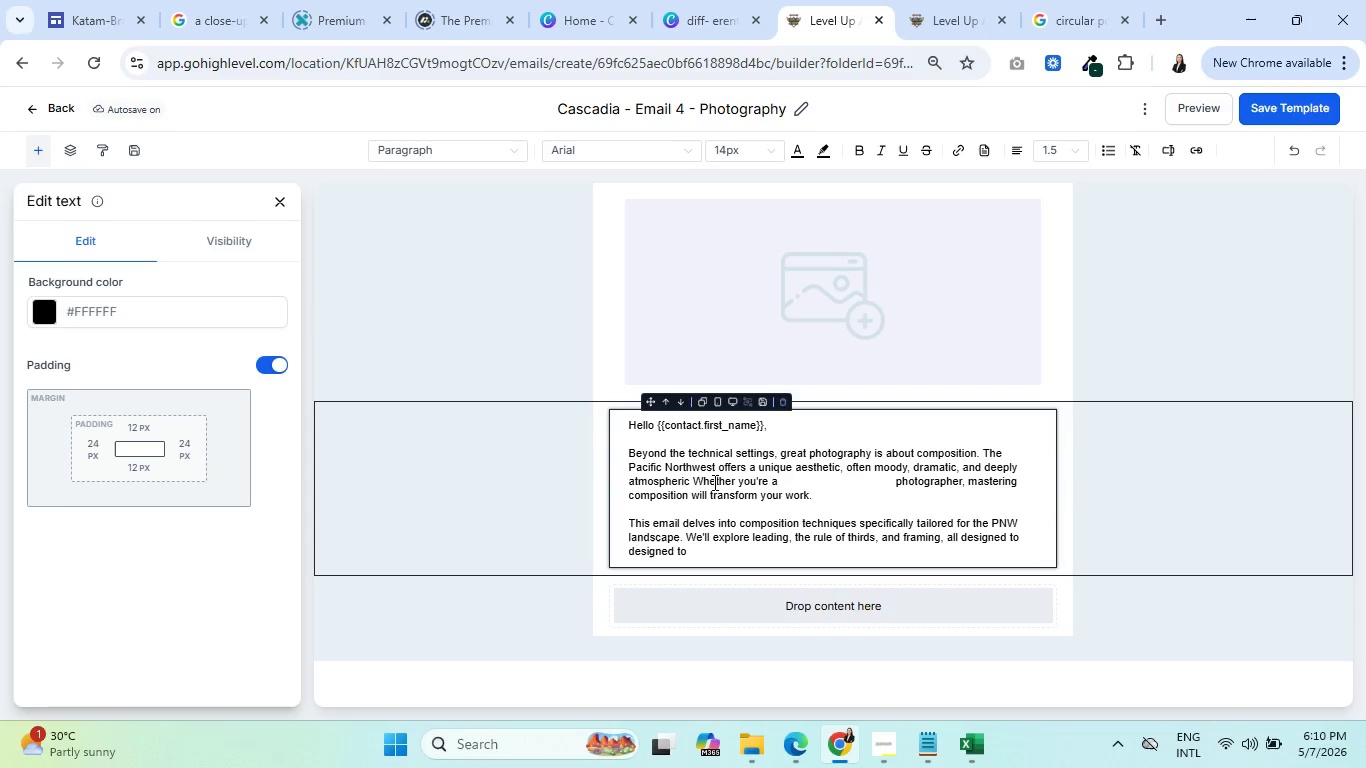 
left_click([693, 480])
 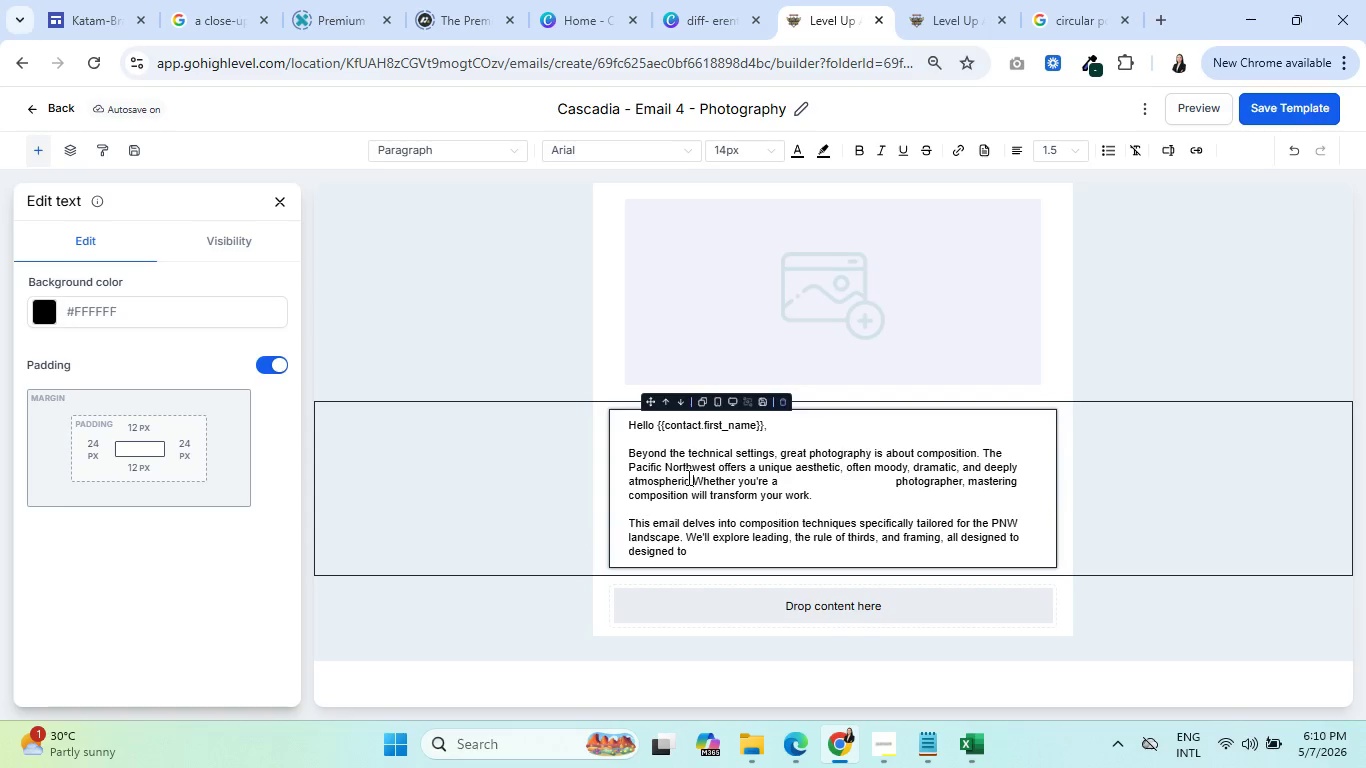 
double_click([687, 477])
 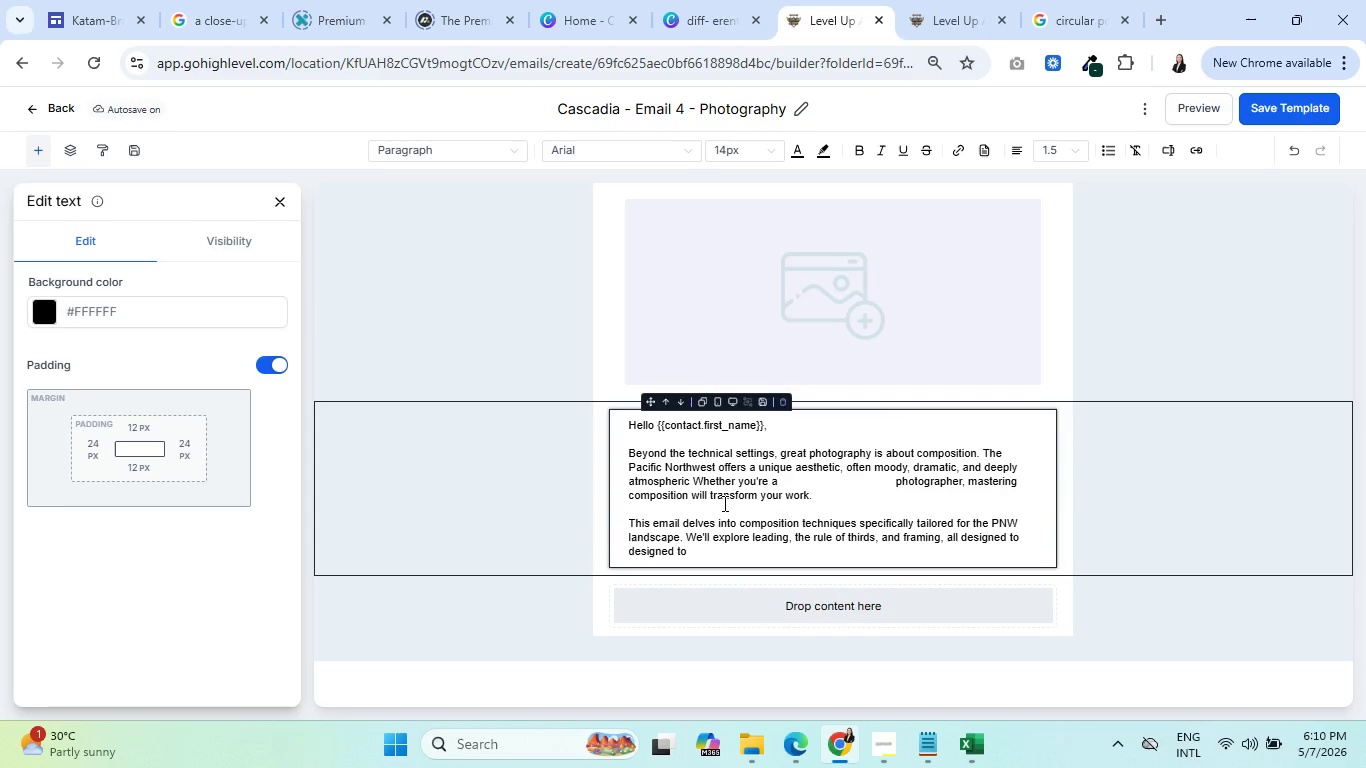 
key(Period)
 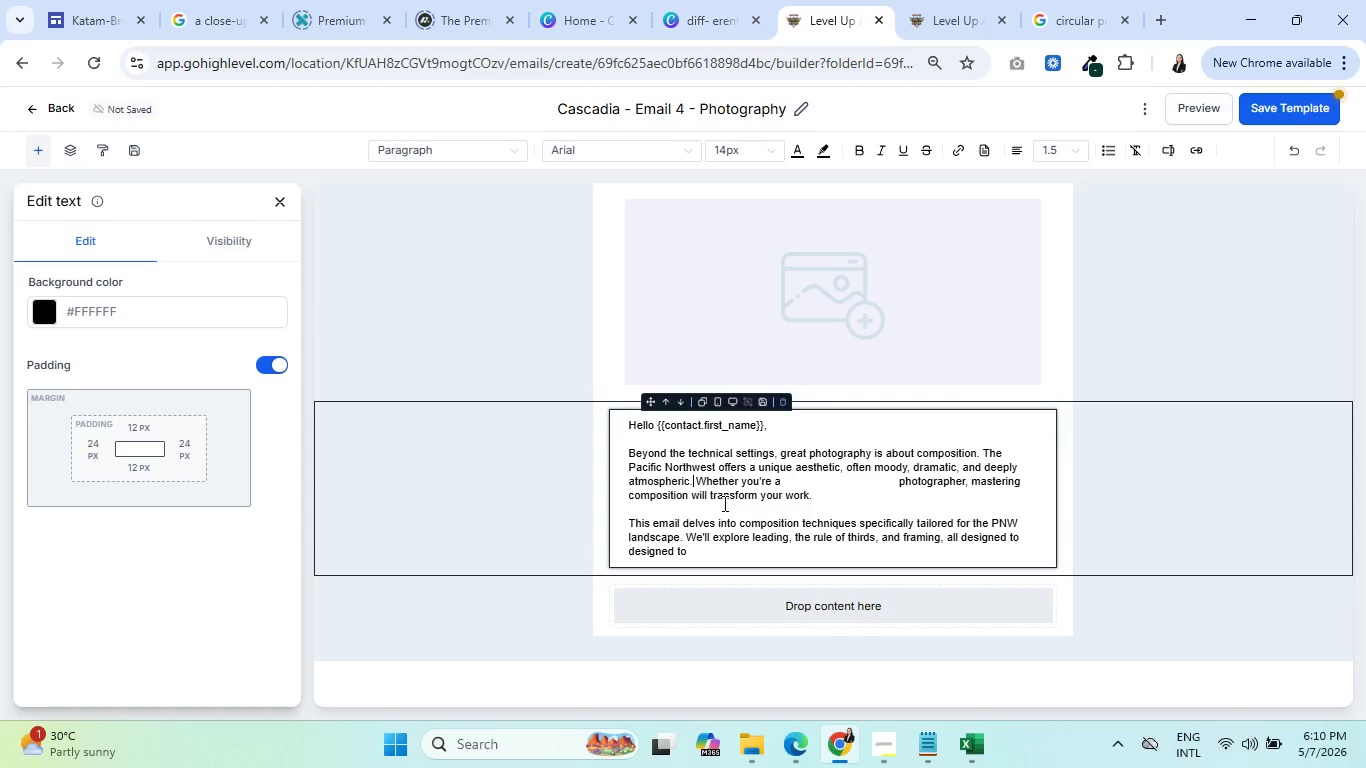 
left_click([885, 486])
 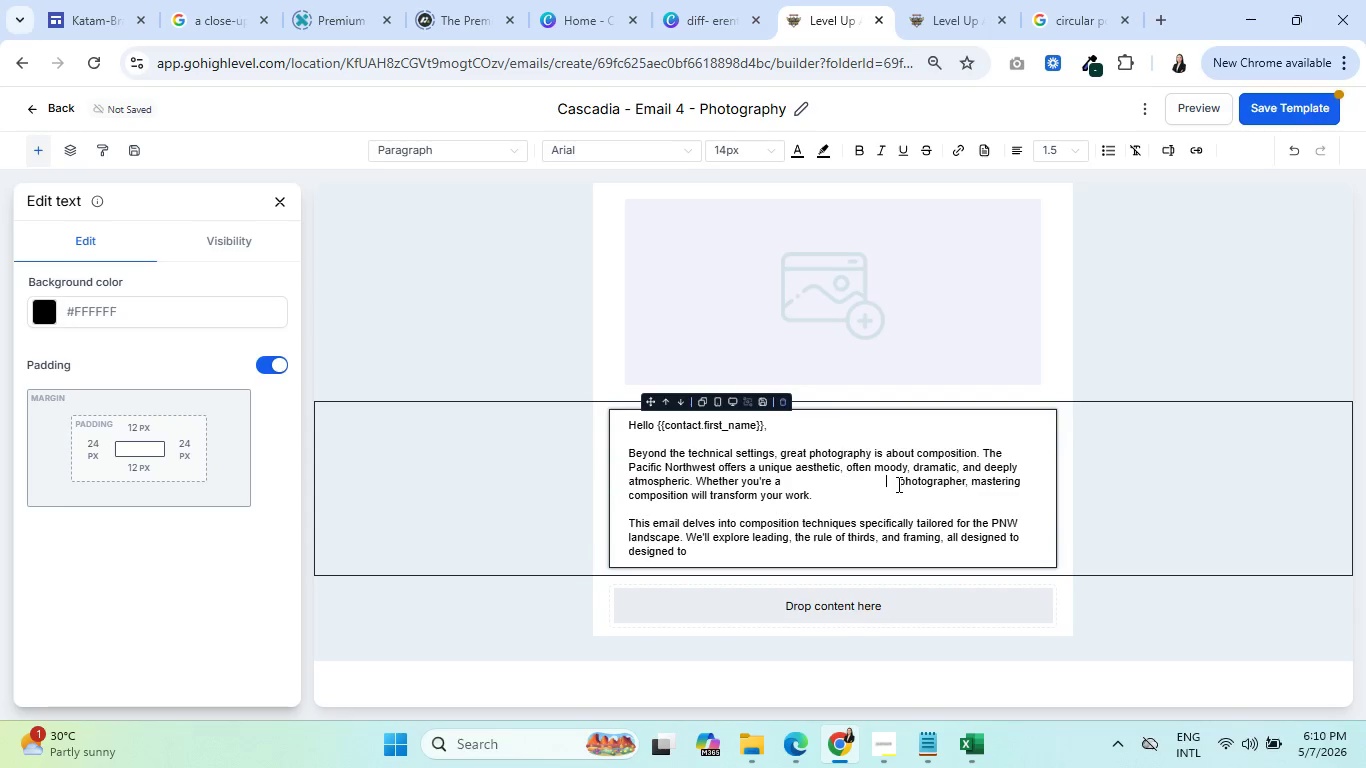 
left_click_drag(start_coordinate=[897, 484], to_coordinate=[782, 487])
 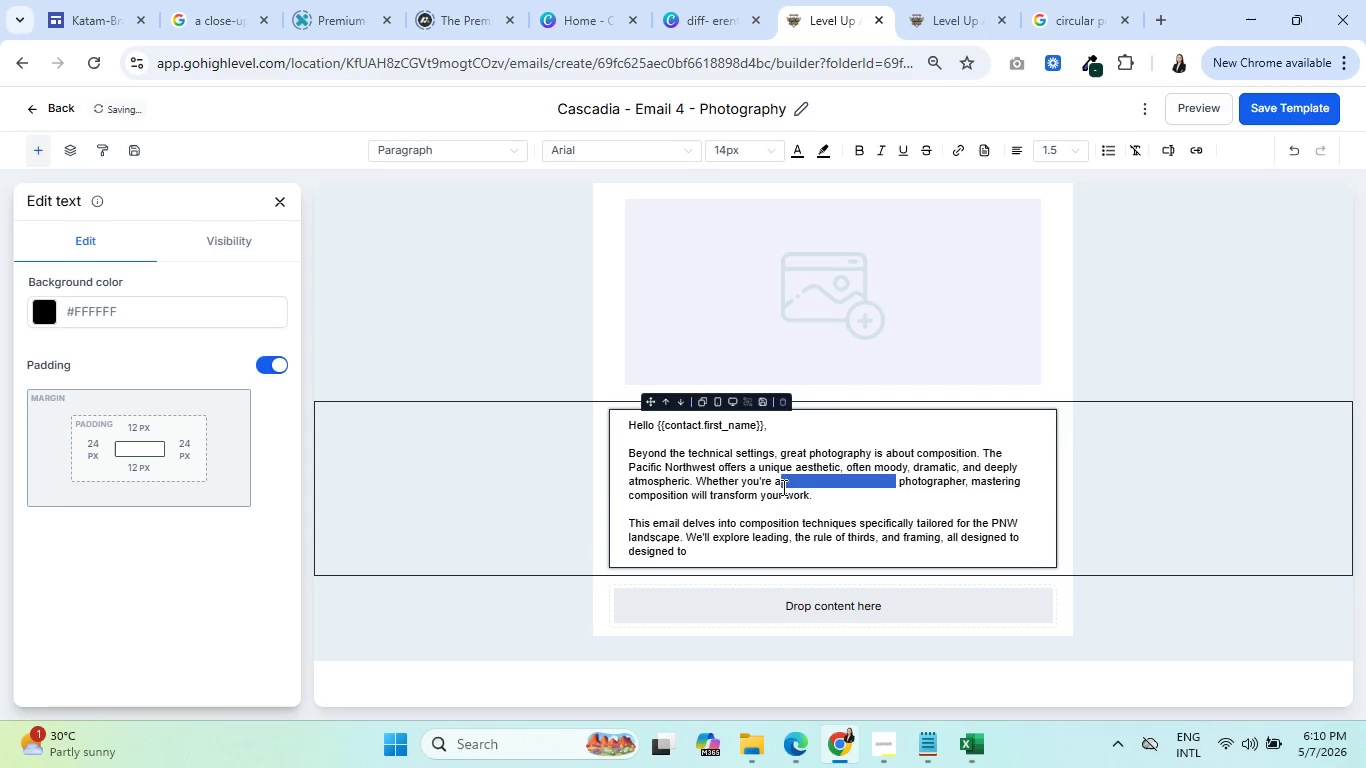 
key(Backspace)
 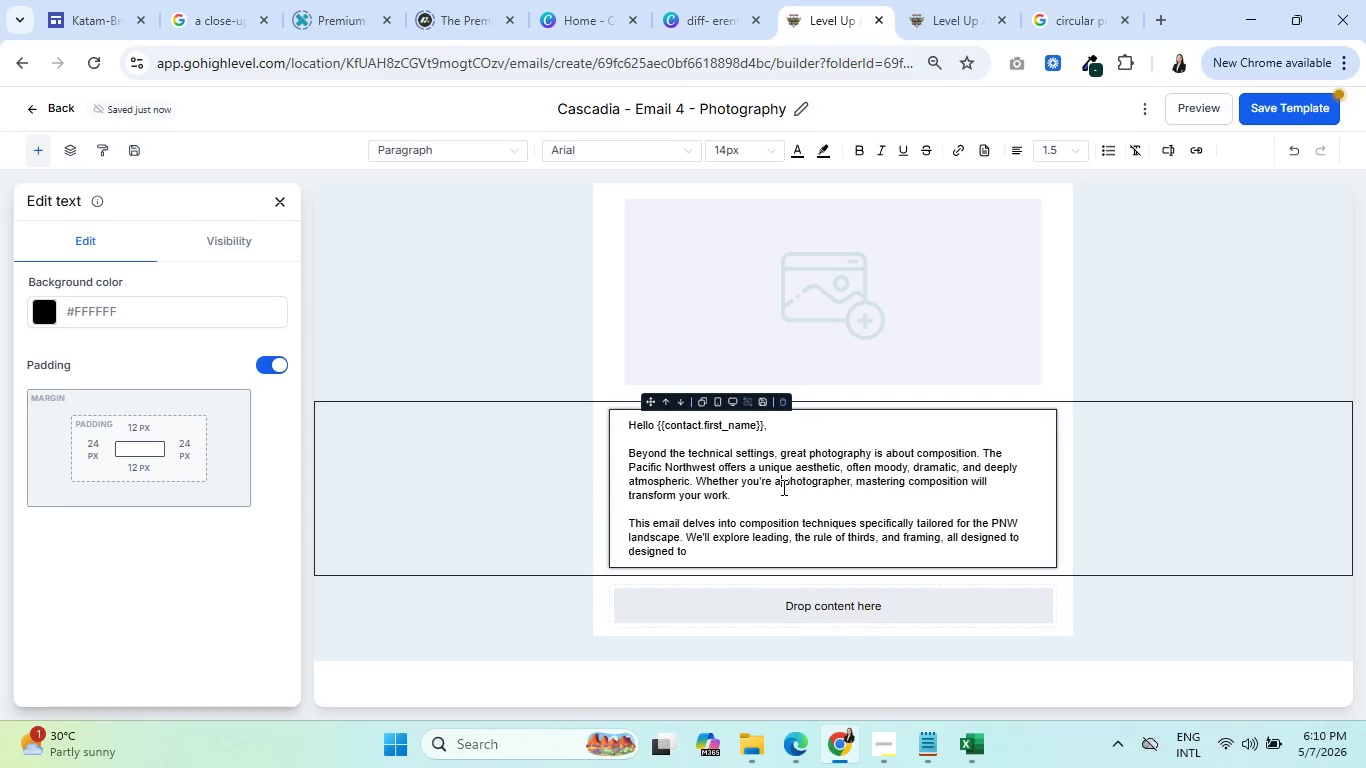 
key(Space)
 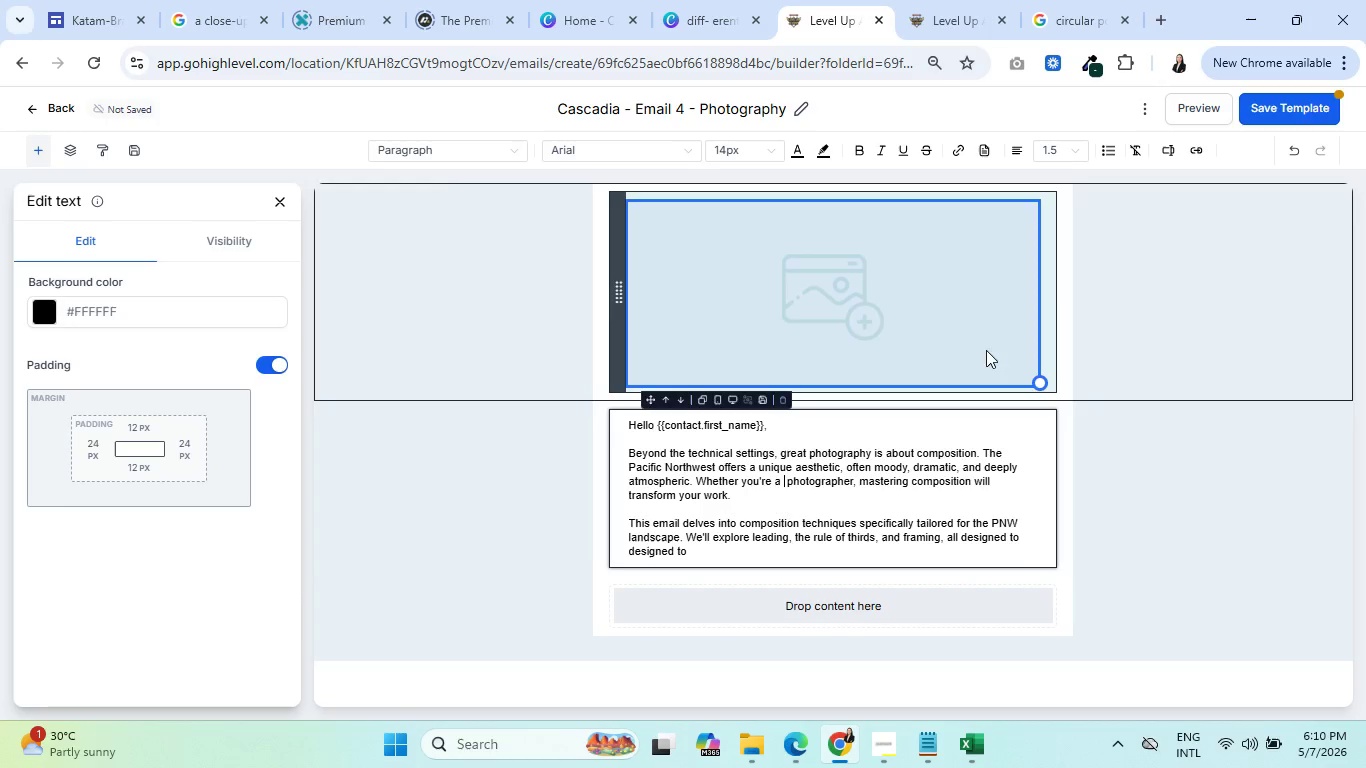 
left_click([1164, 150])
 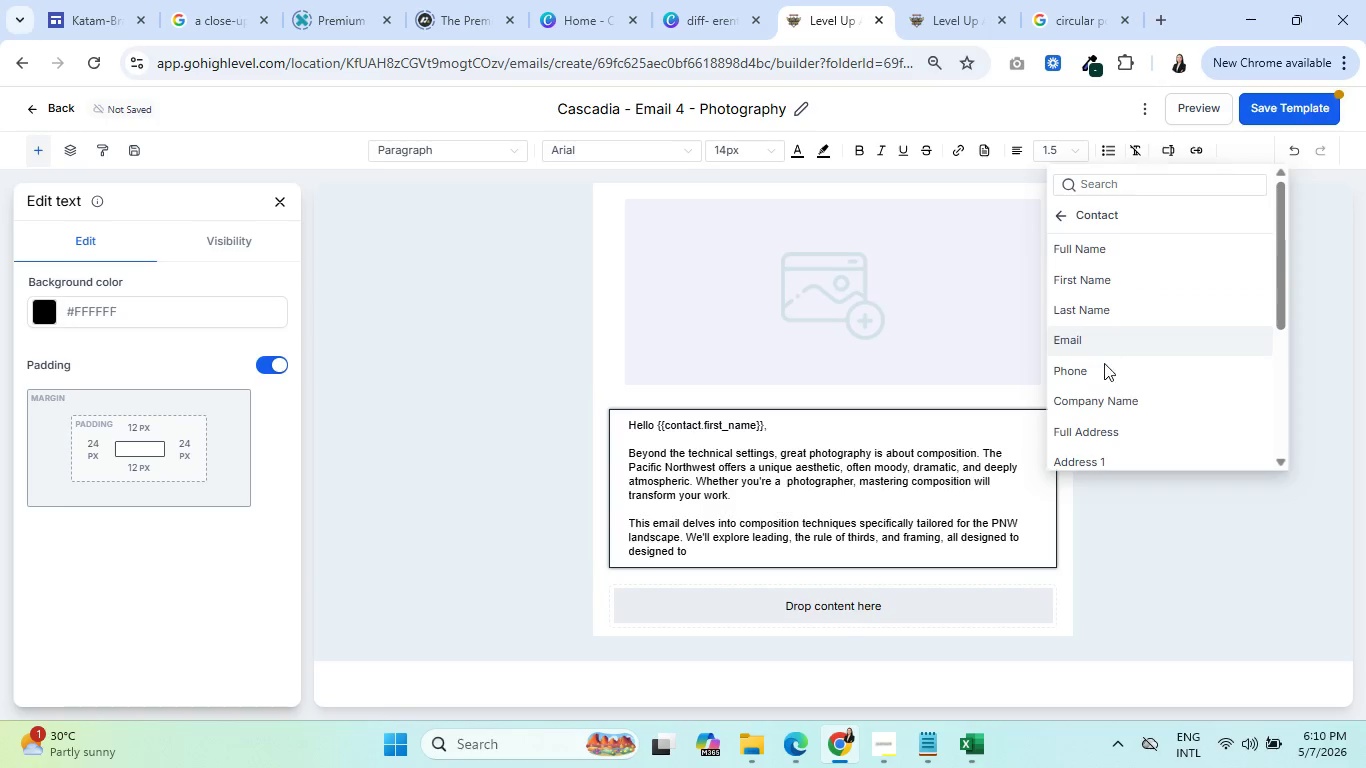 
scroll: coordinate [1122, 394], scroll_direction: down, amount: 7.0
 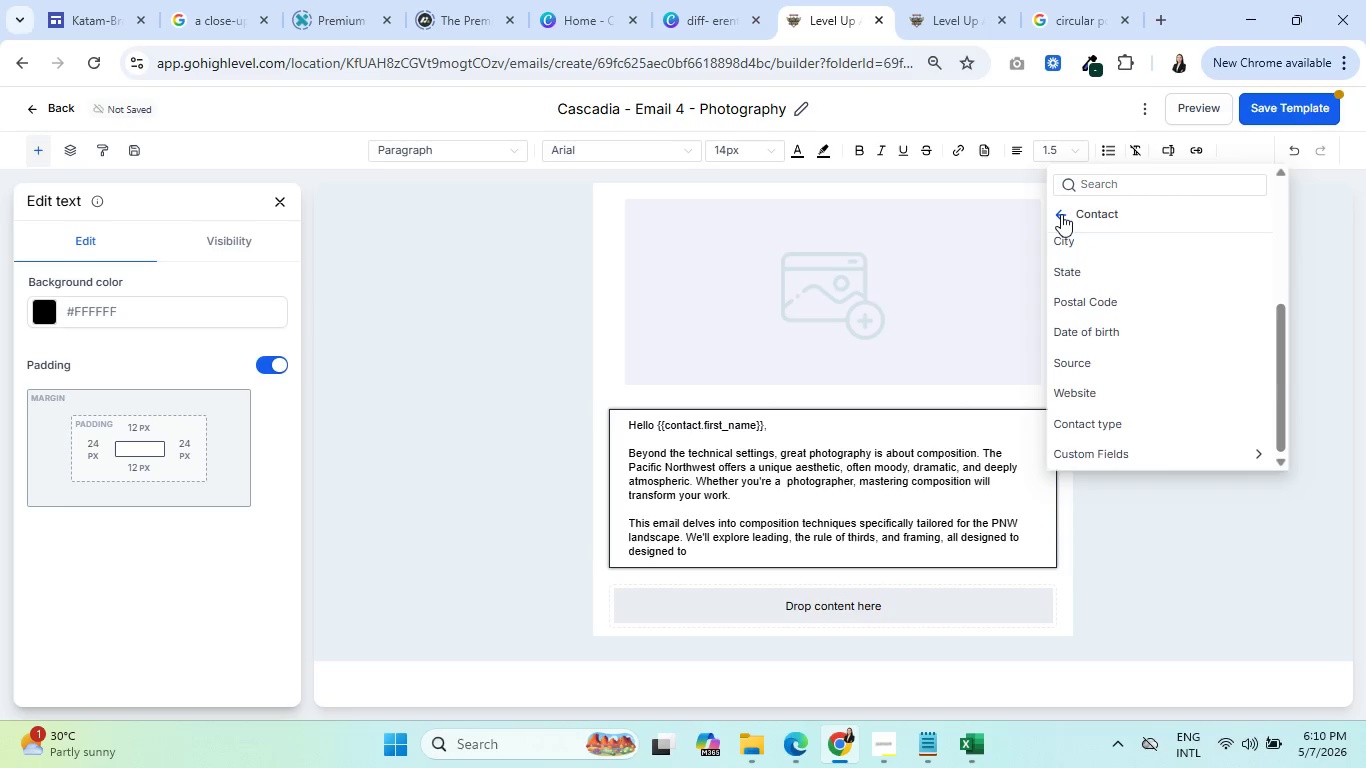 
left_click([1121, 443])
 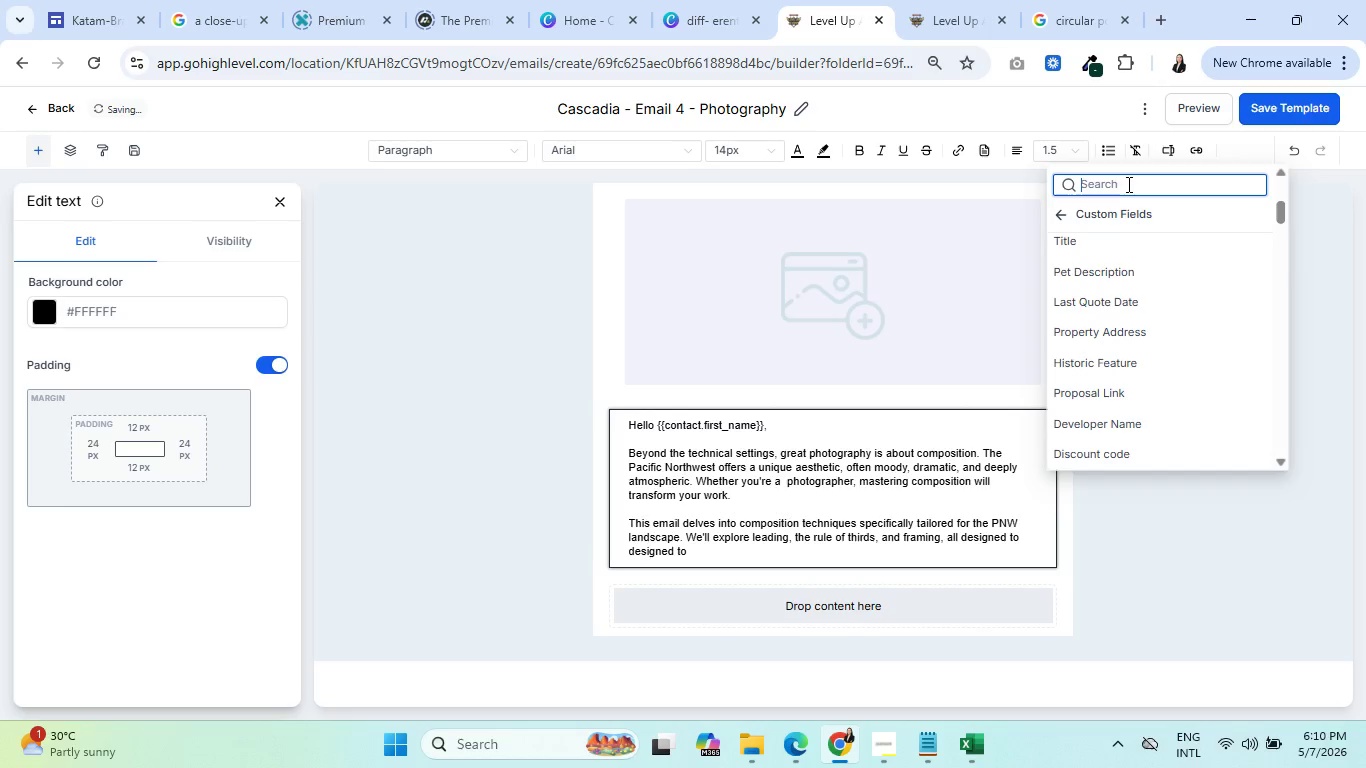 
type(level)
 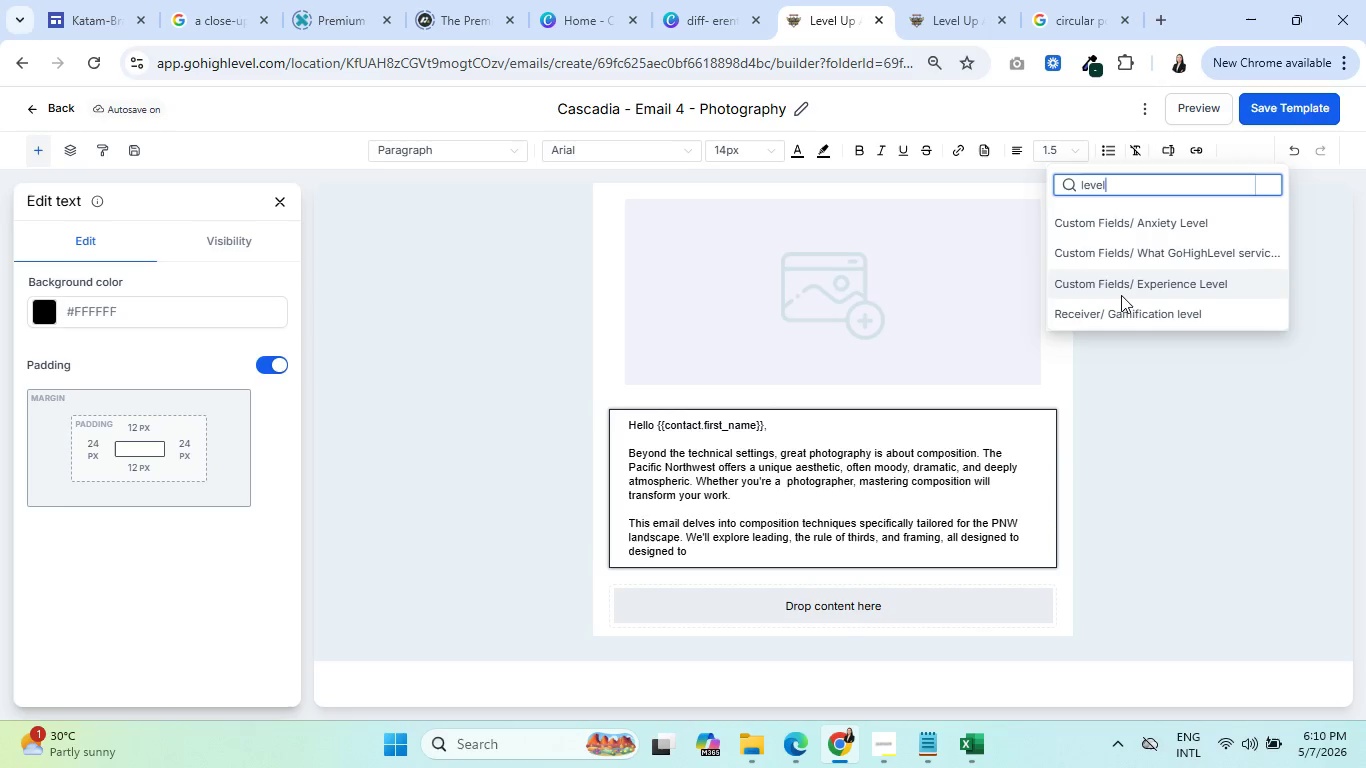 
left_click([1122, 288])
 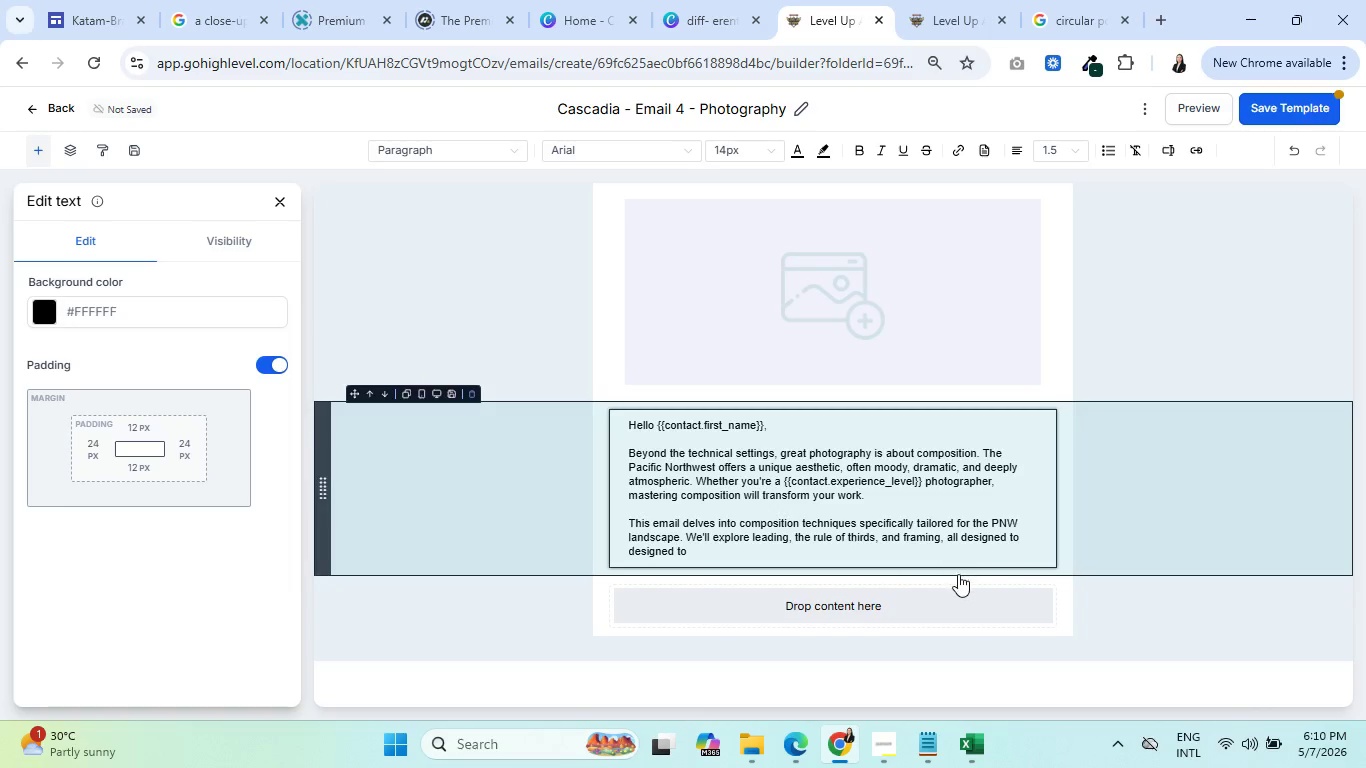 
wait(5.41)
 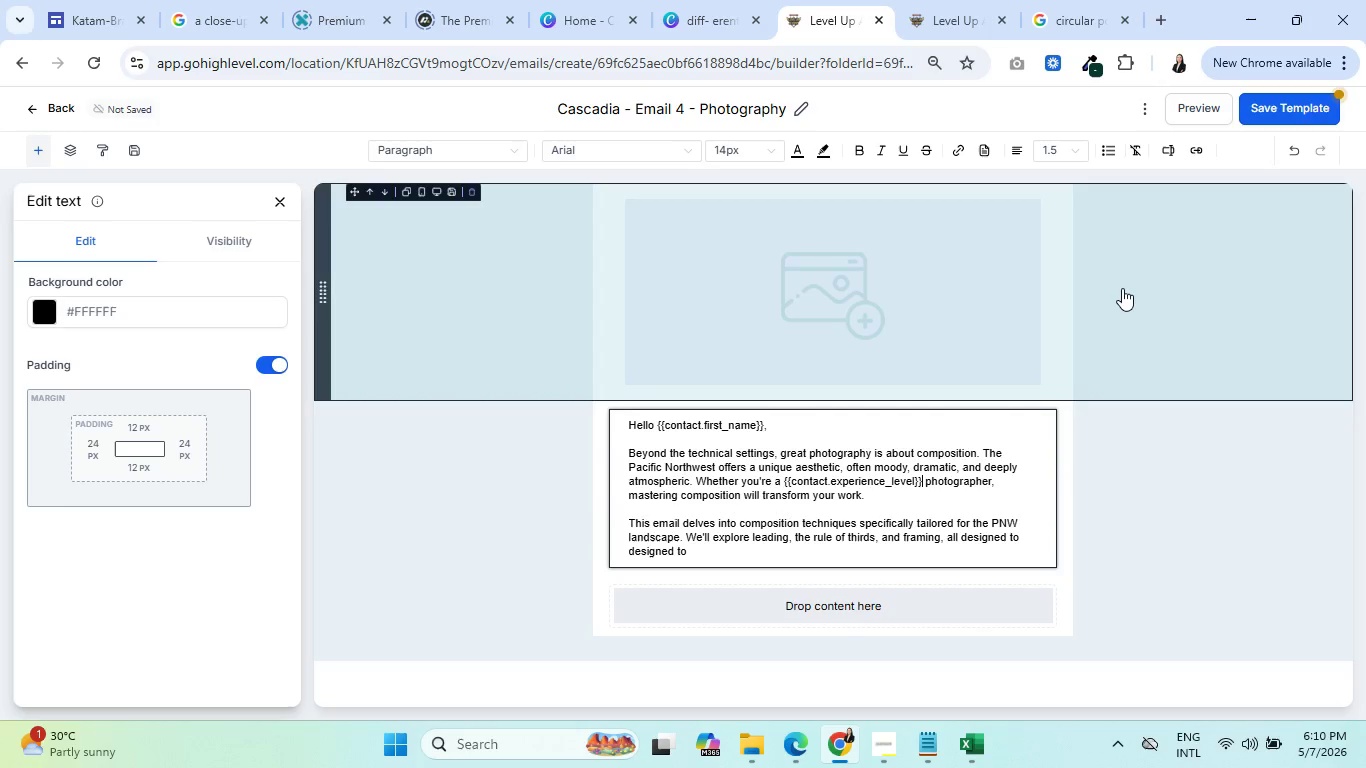 
left_click_drag(start_coordinate=[920, 481], to_coordinate=[875, 481])
 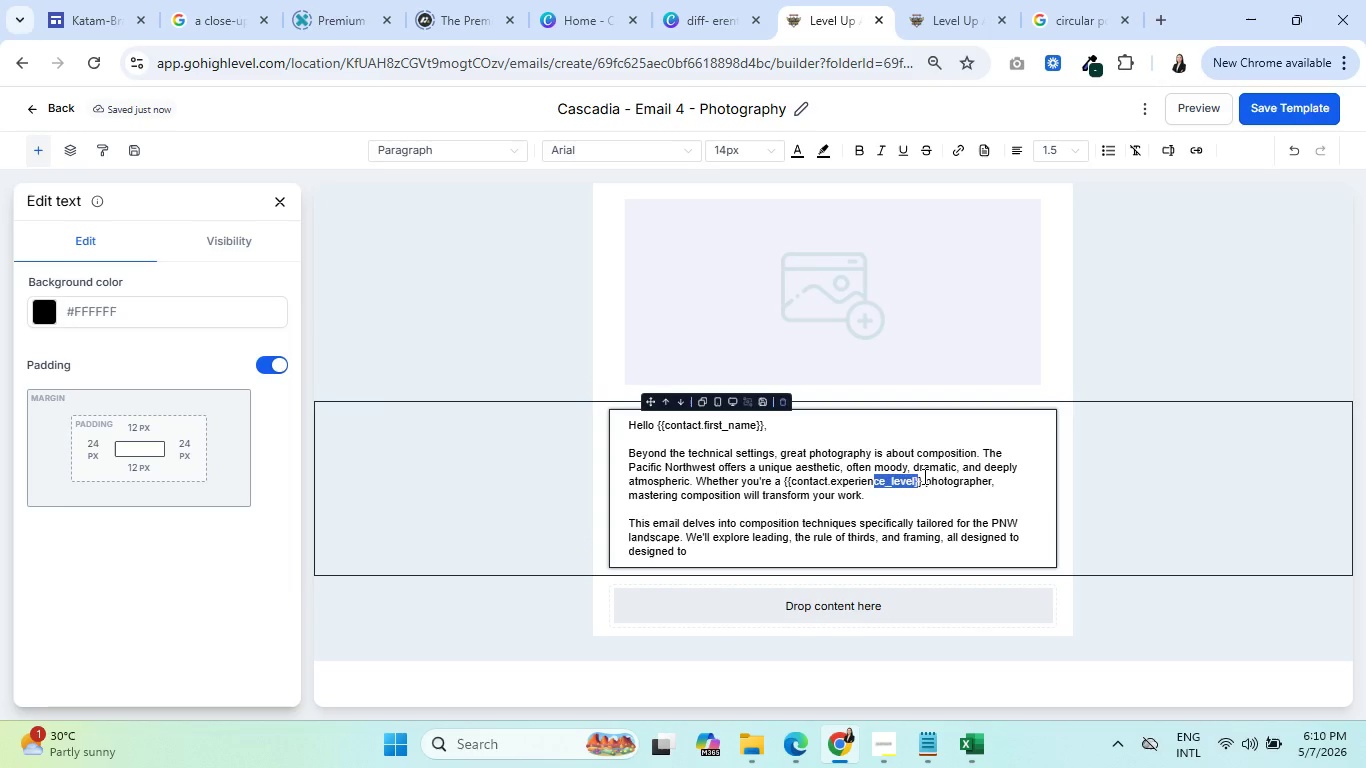 
left_click_drag(start_coordinate=[923, 476], to_coordinate=[785, 480])
 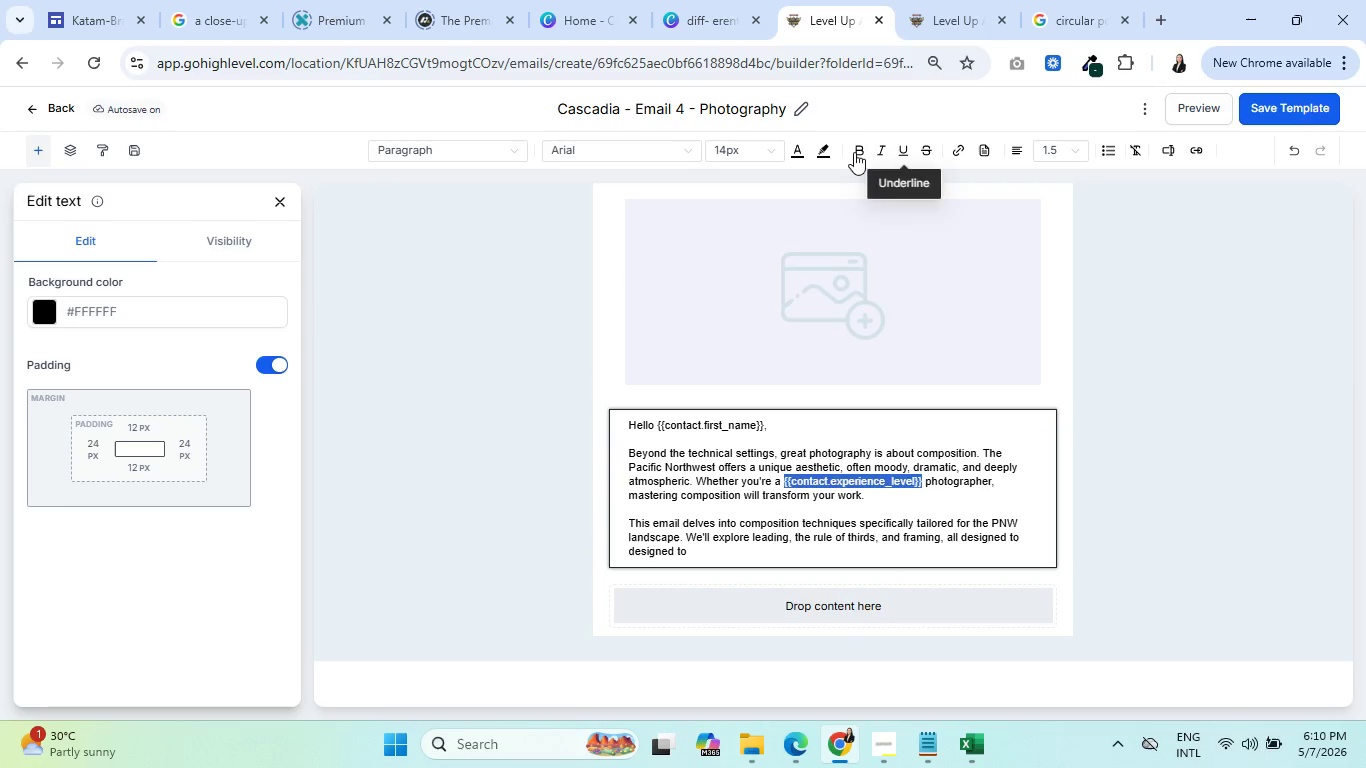 
left_click([854, 152])
 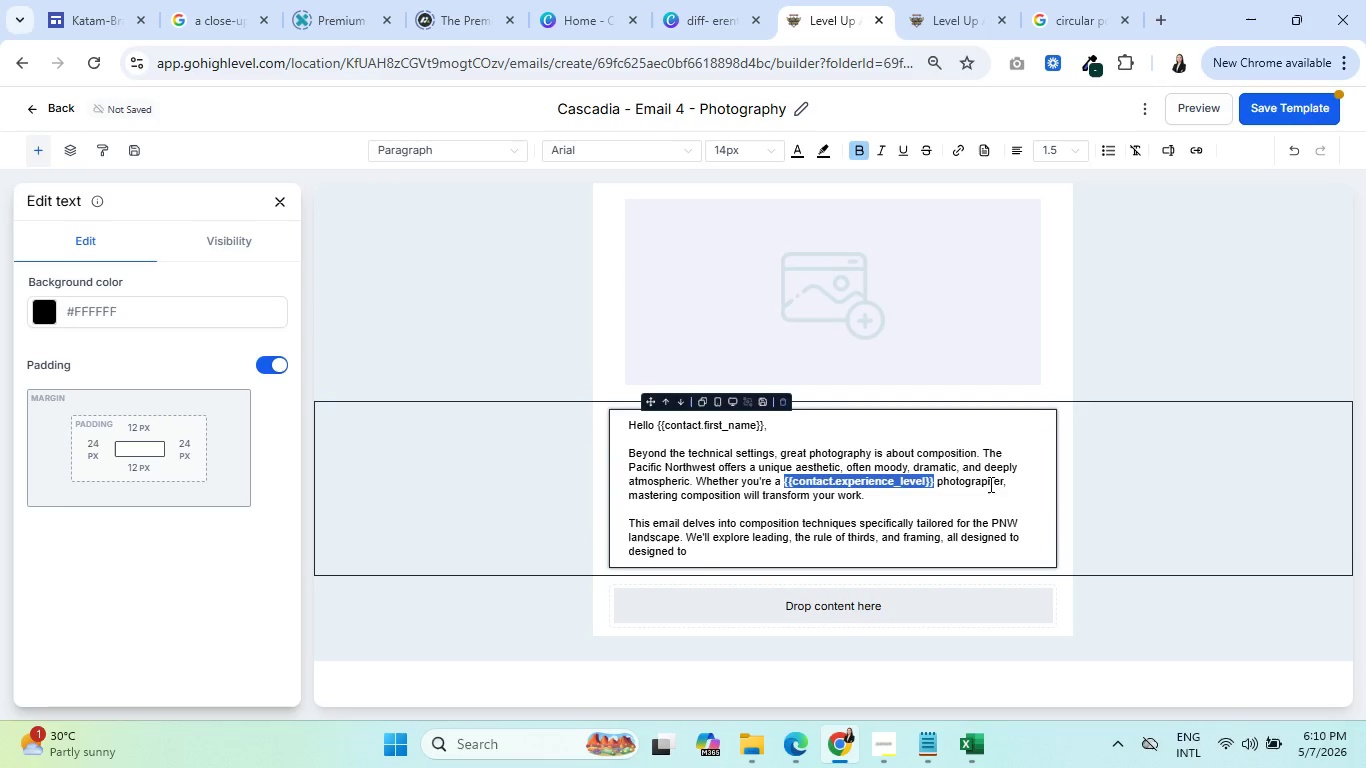 
left_click([1008, 485])
 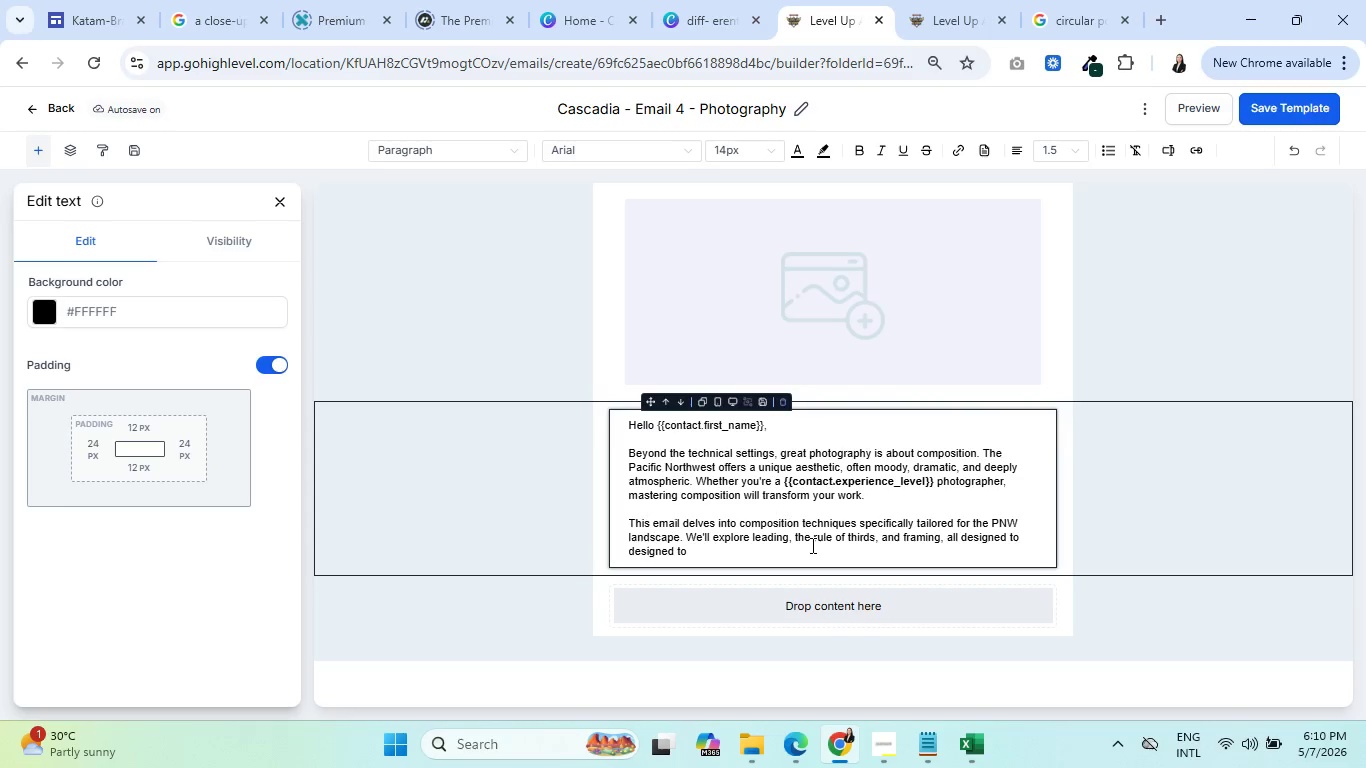 
wait(20.39)
 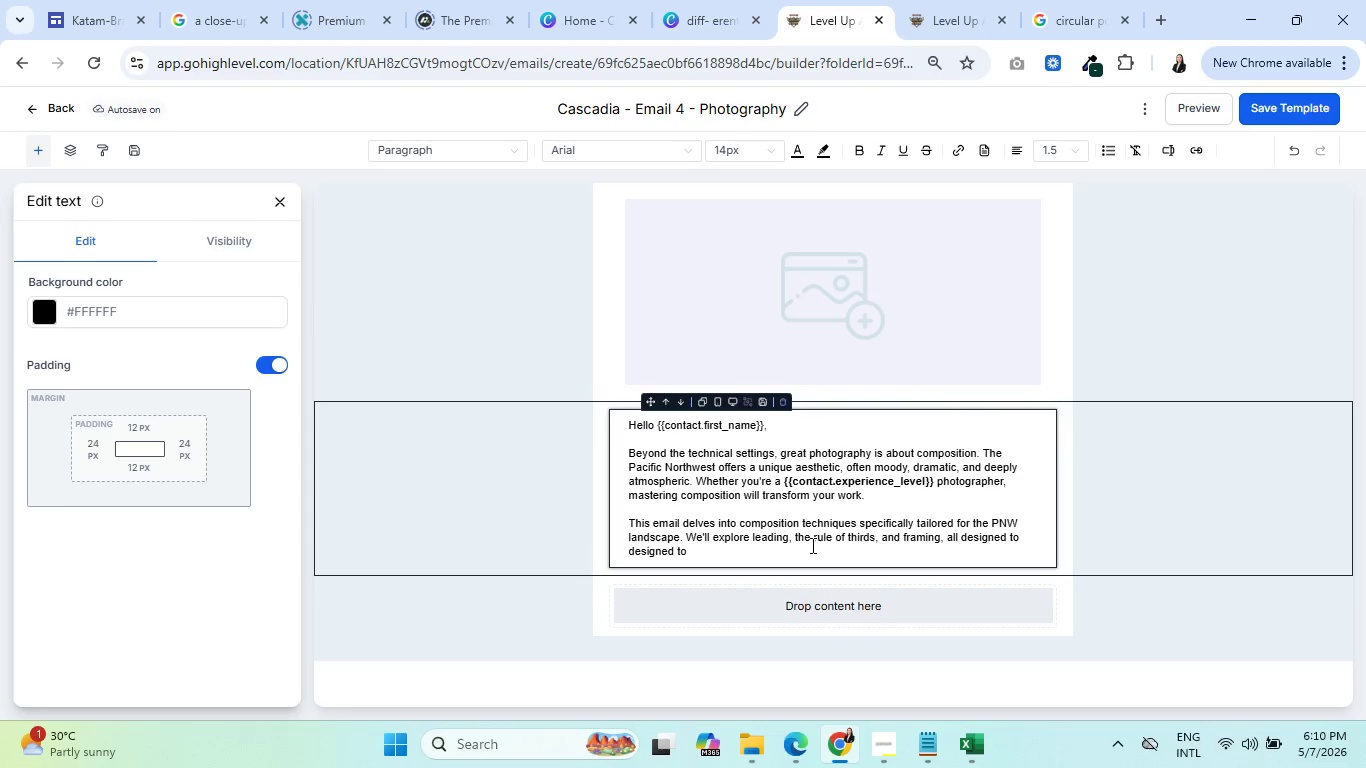 
left_click([787, 540])
 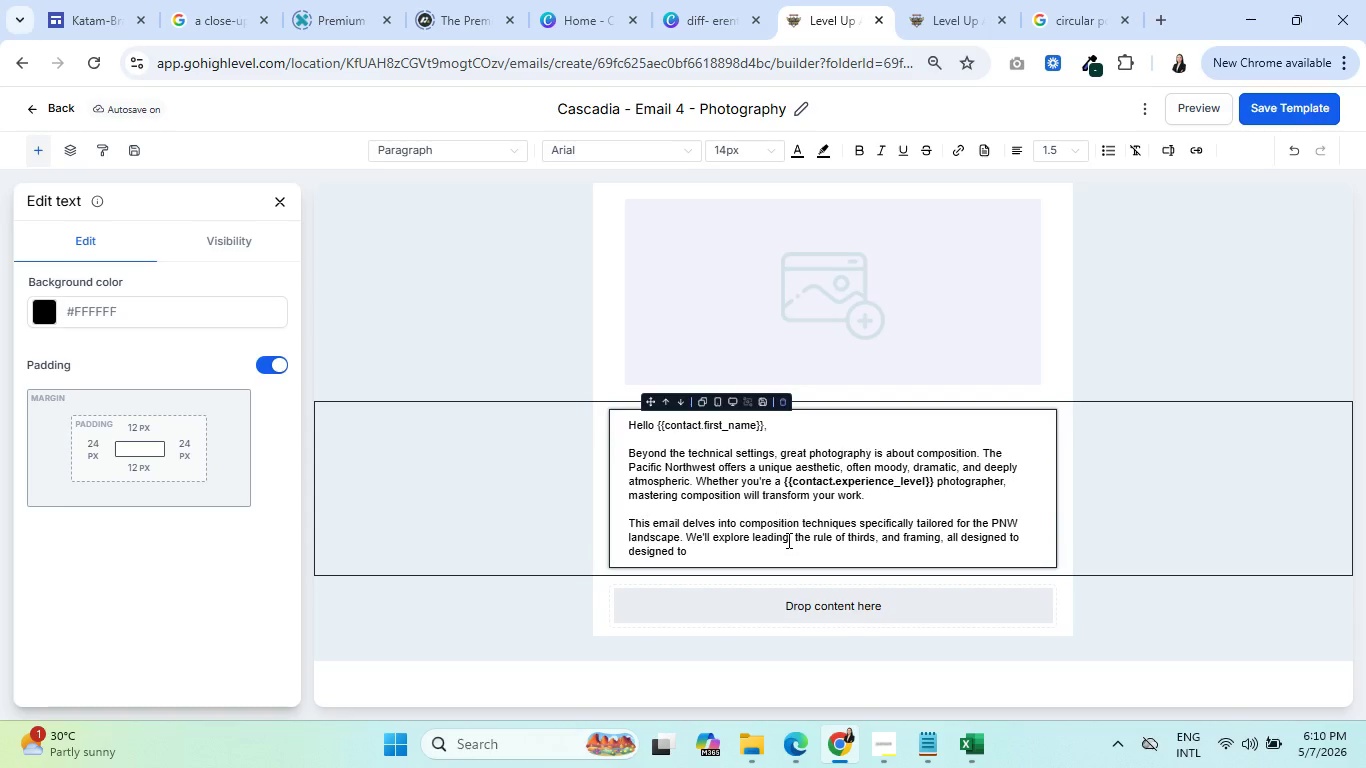 
type( lines)
 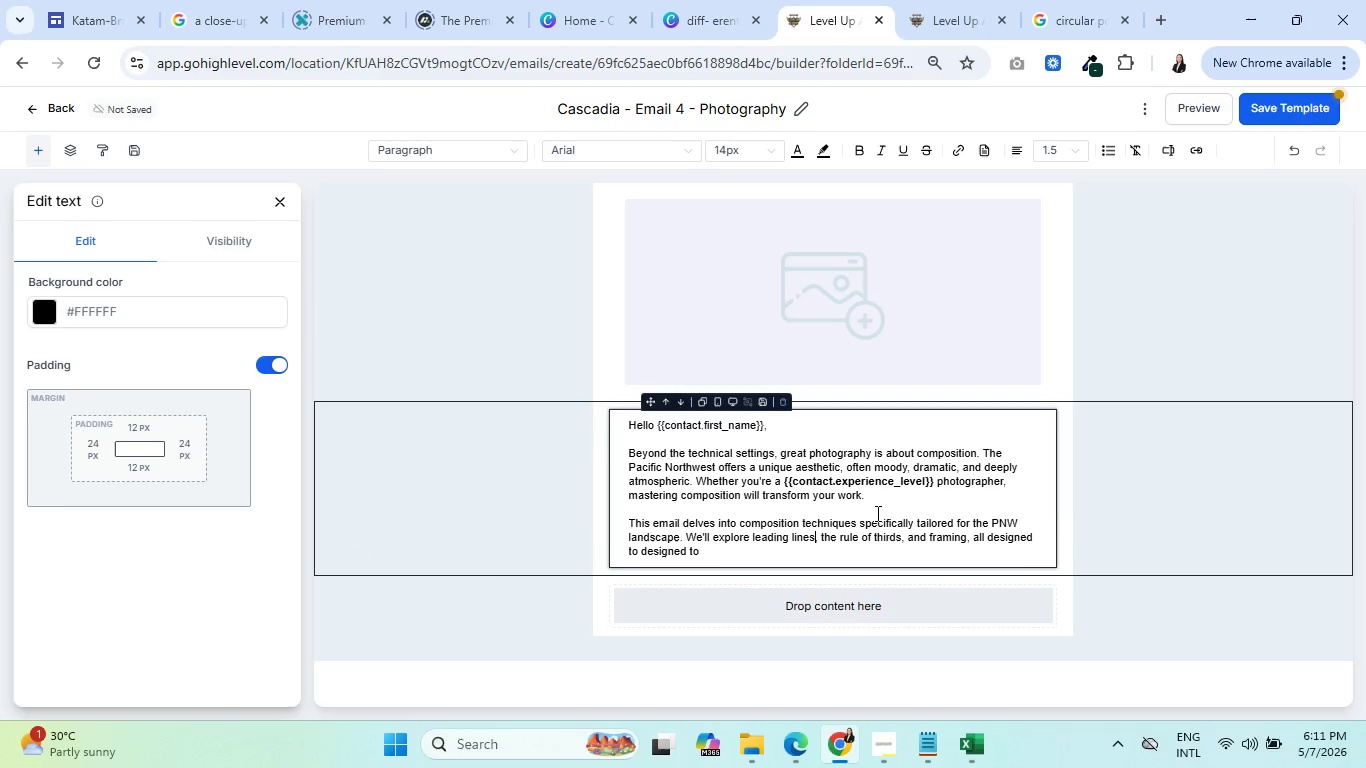 
wait(5.98)
 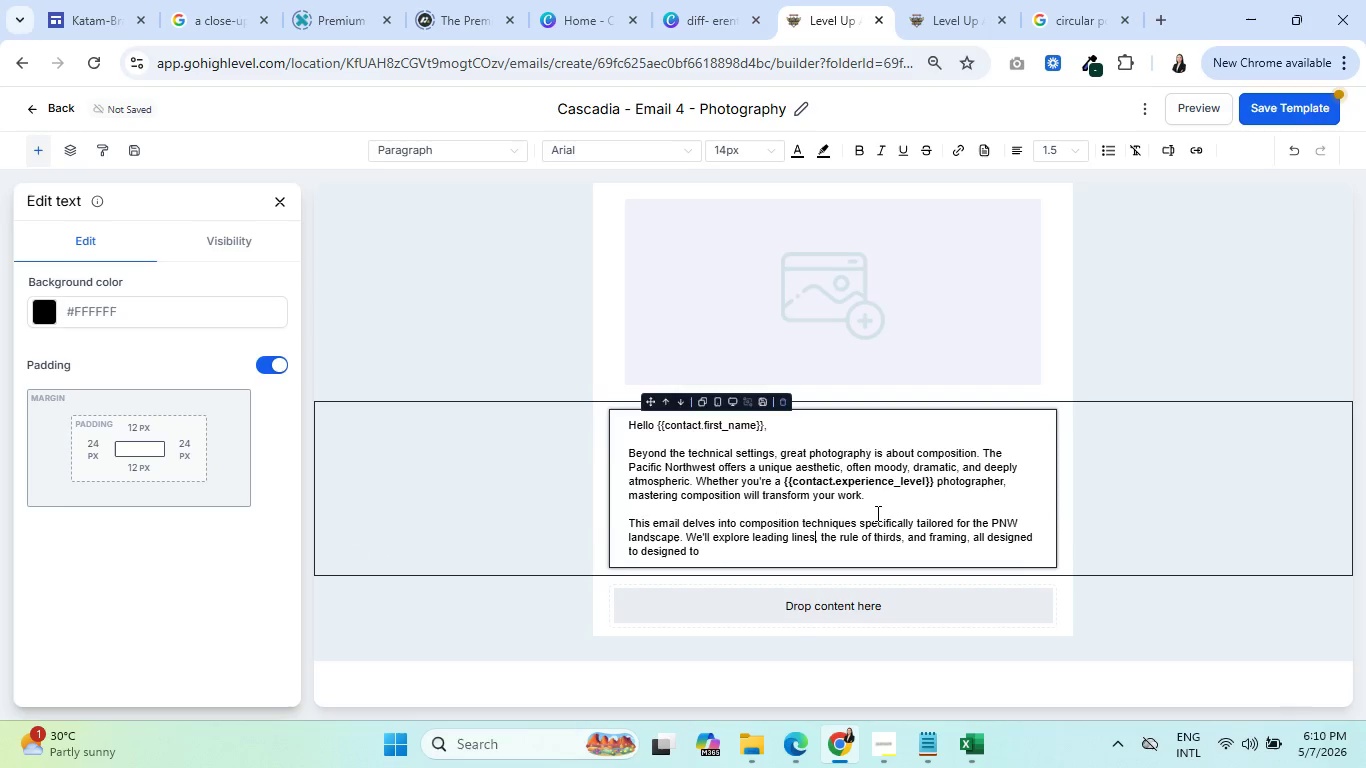 
left_click([906, 542])
 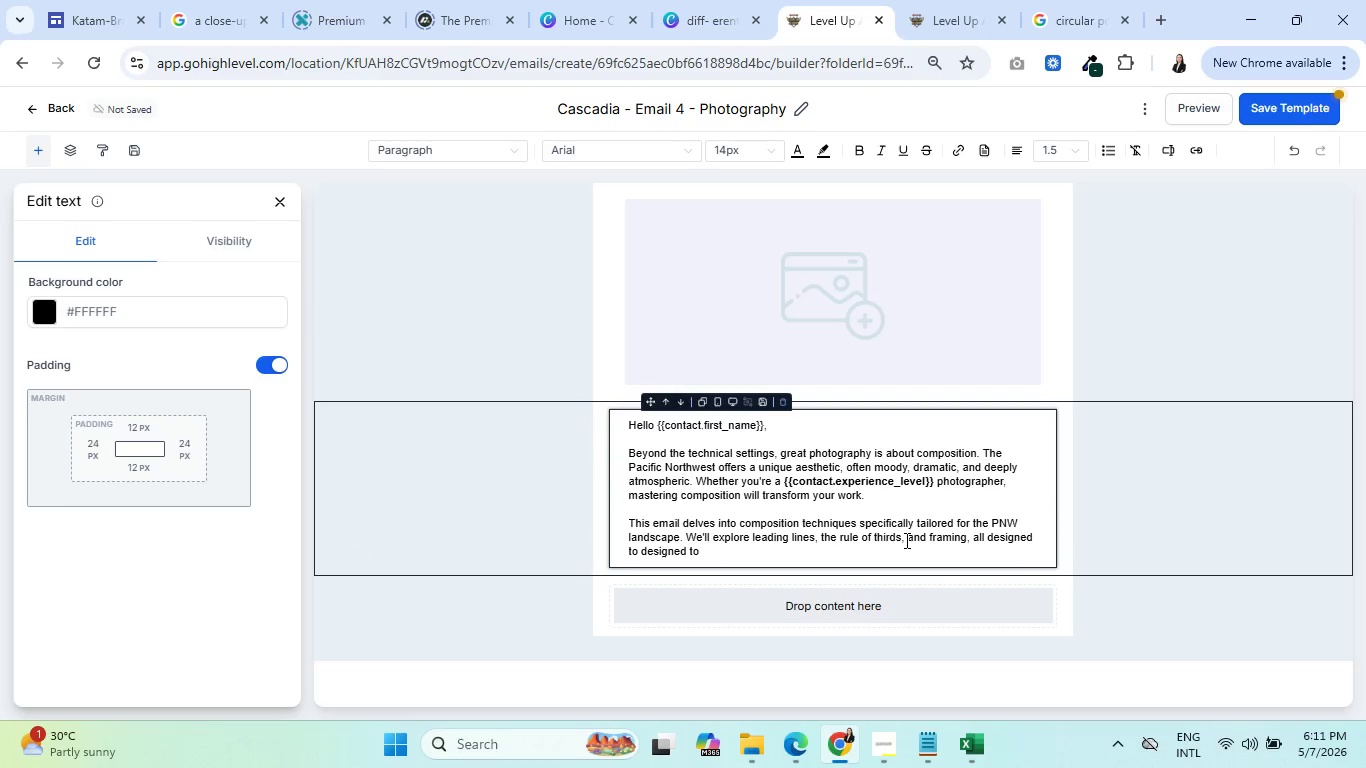 
key(Backspace)
 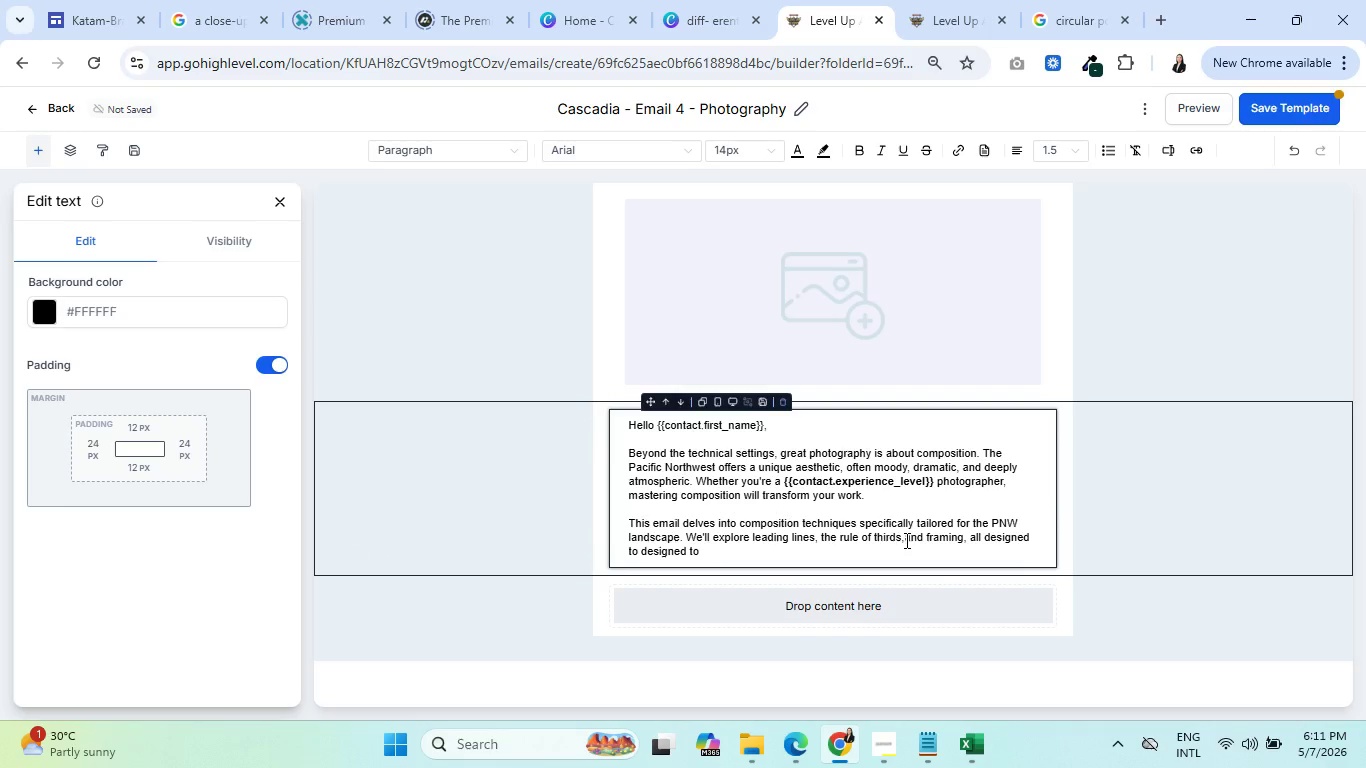 
key(Backspace)
 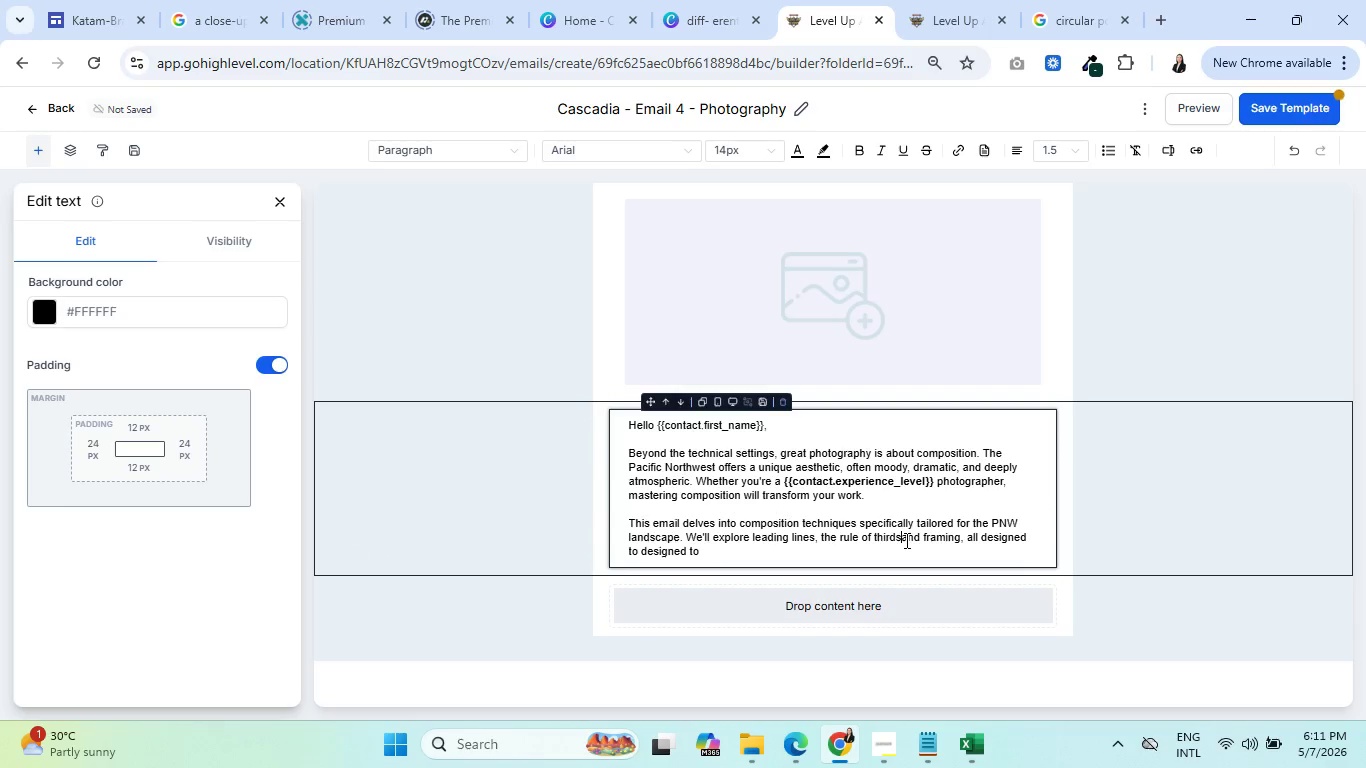 
key(Space)
 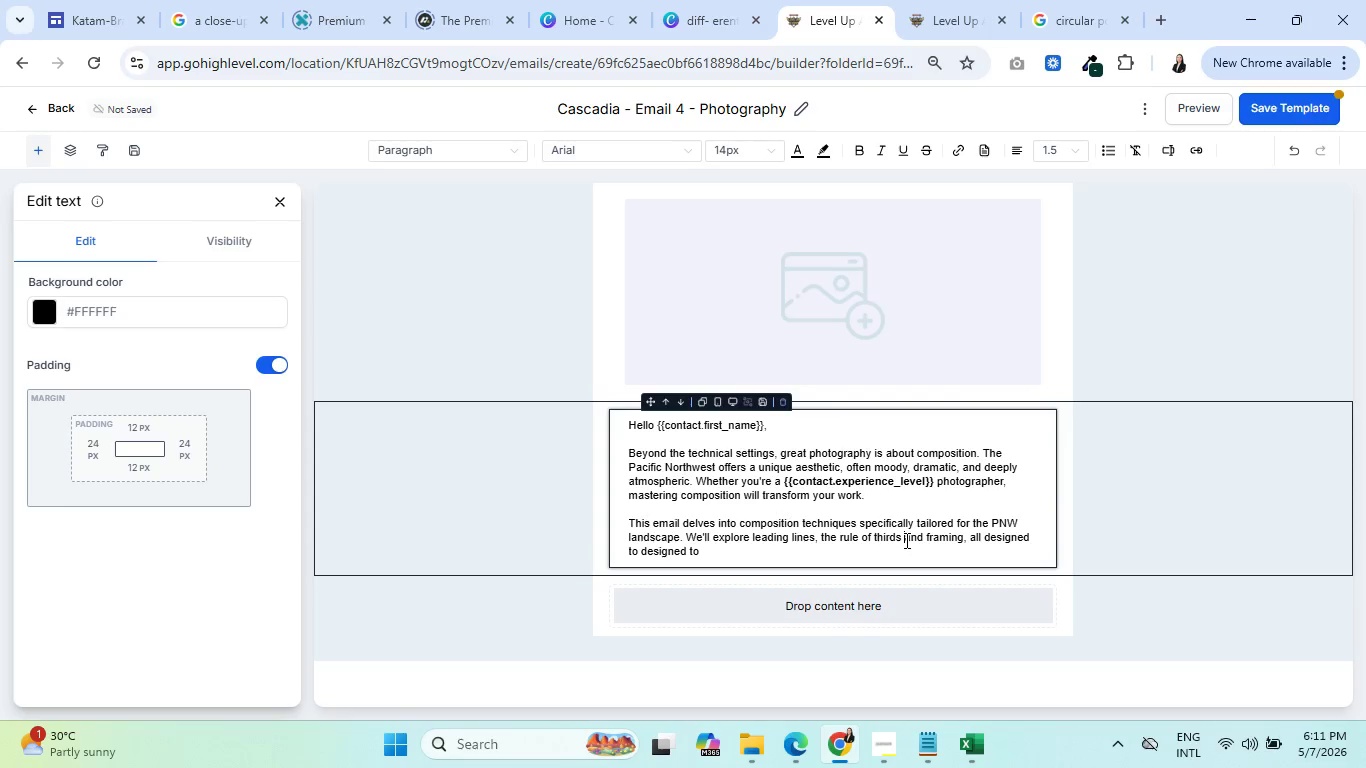 
wait(7.69)
 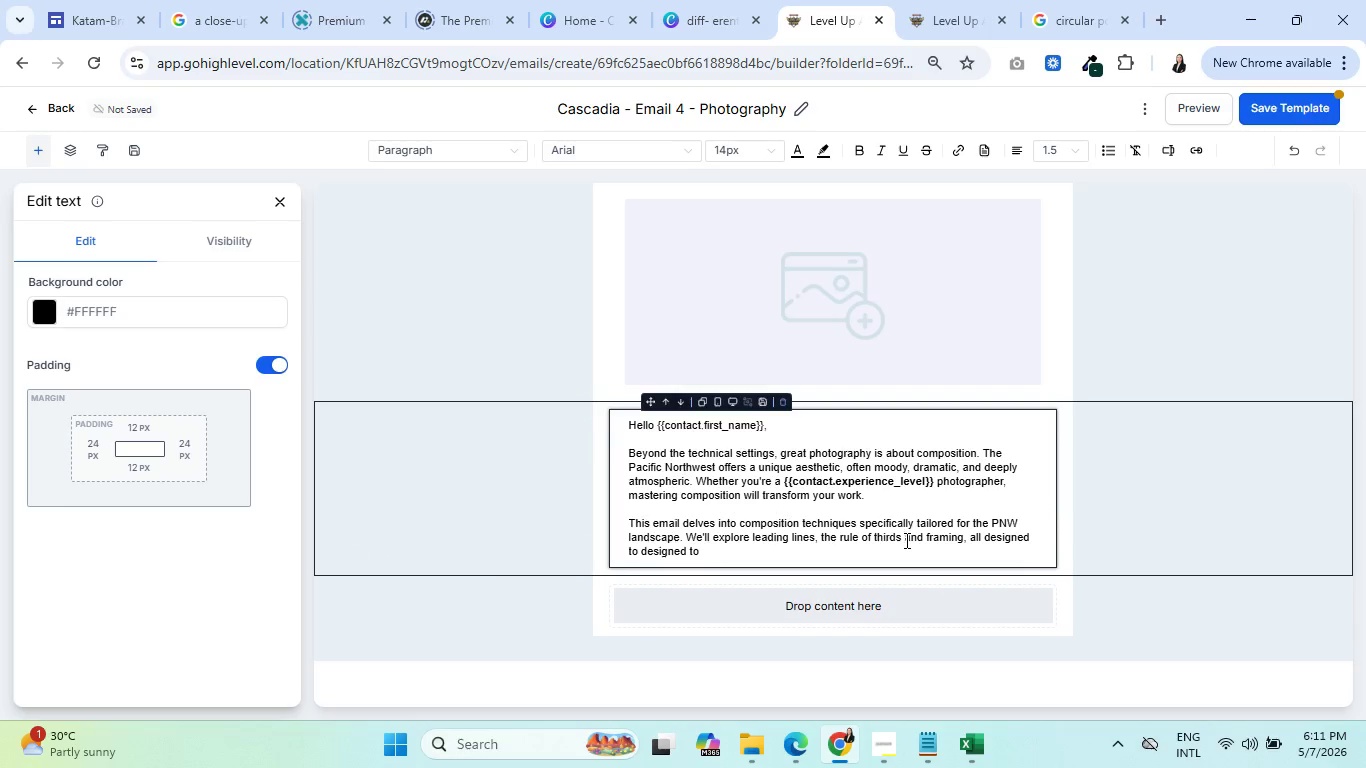 
left_click([763, 552])
 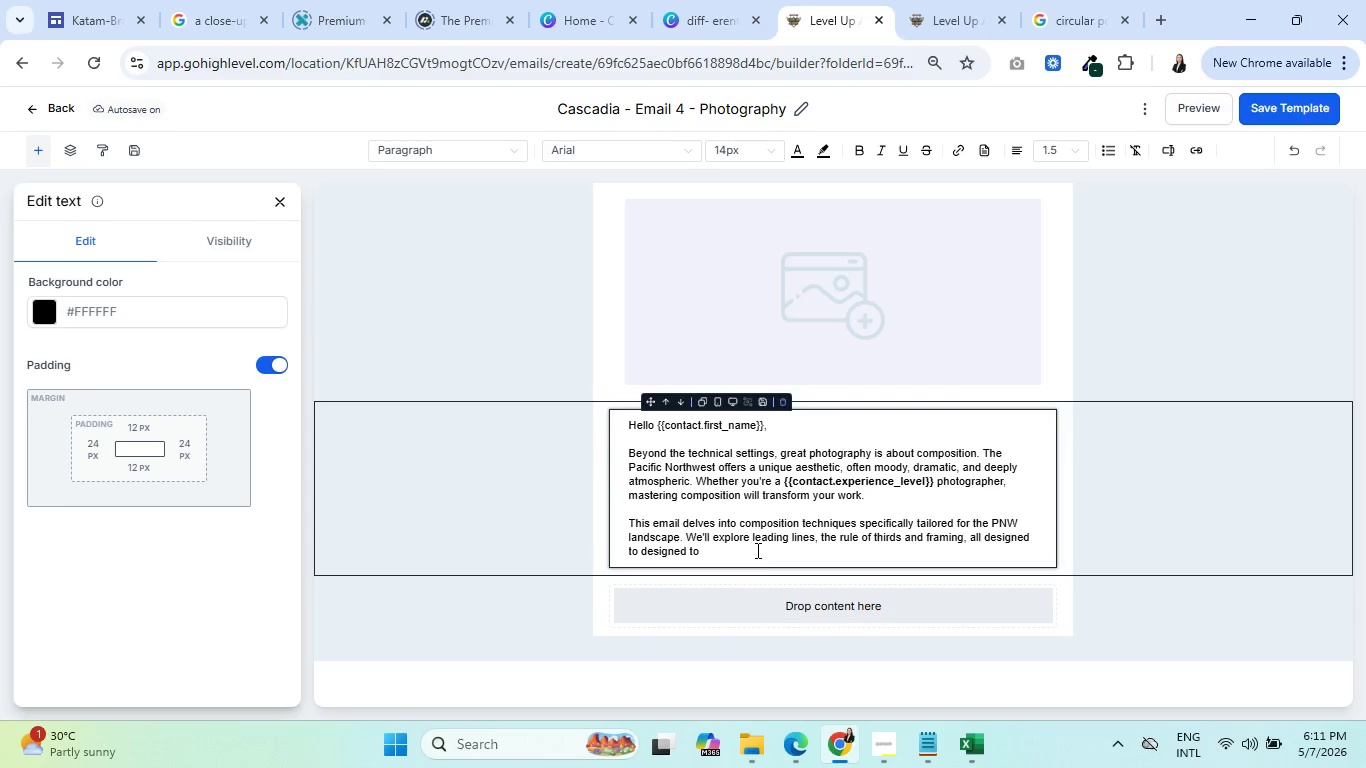 
wait(16.17)
 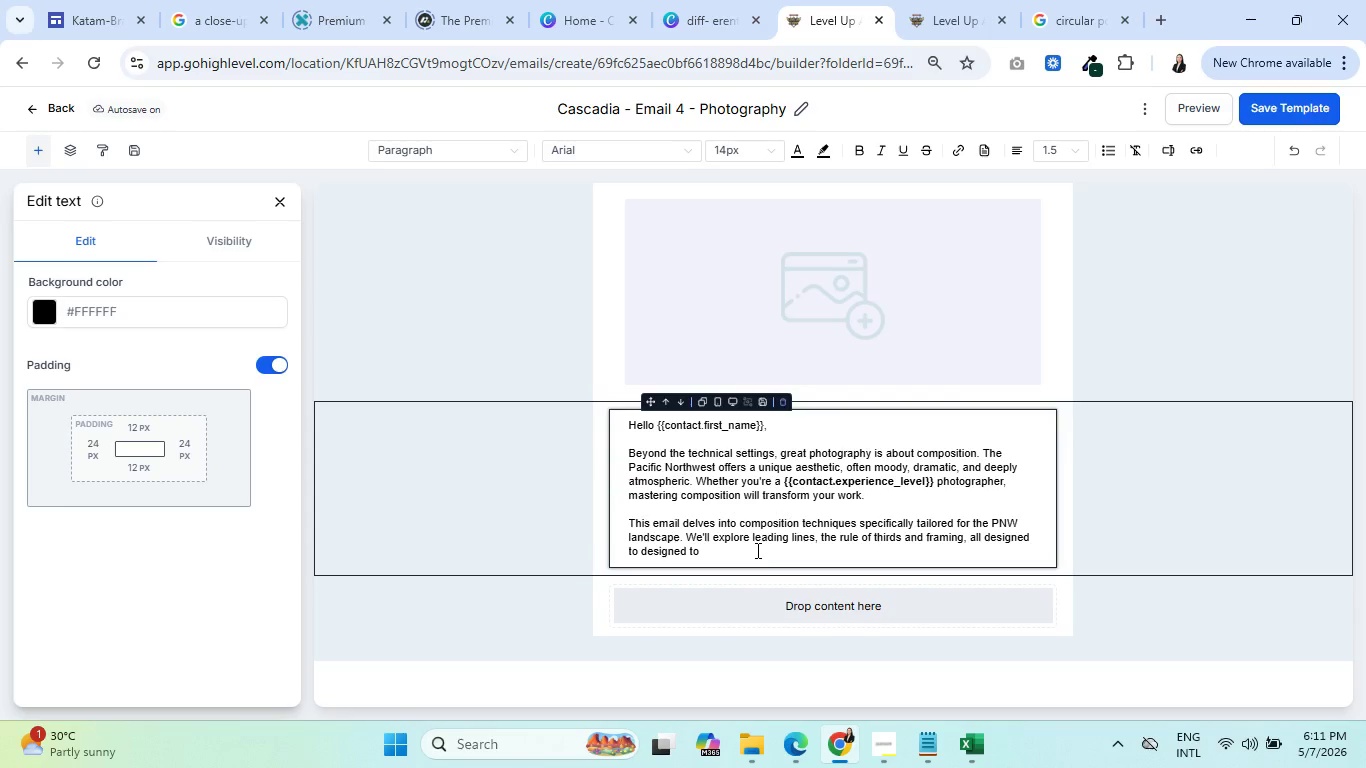 
left_click_drag(start_coordinate=[709, 550], to_coordinate=[641, 545])
 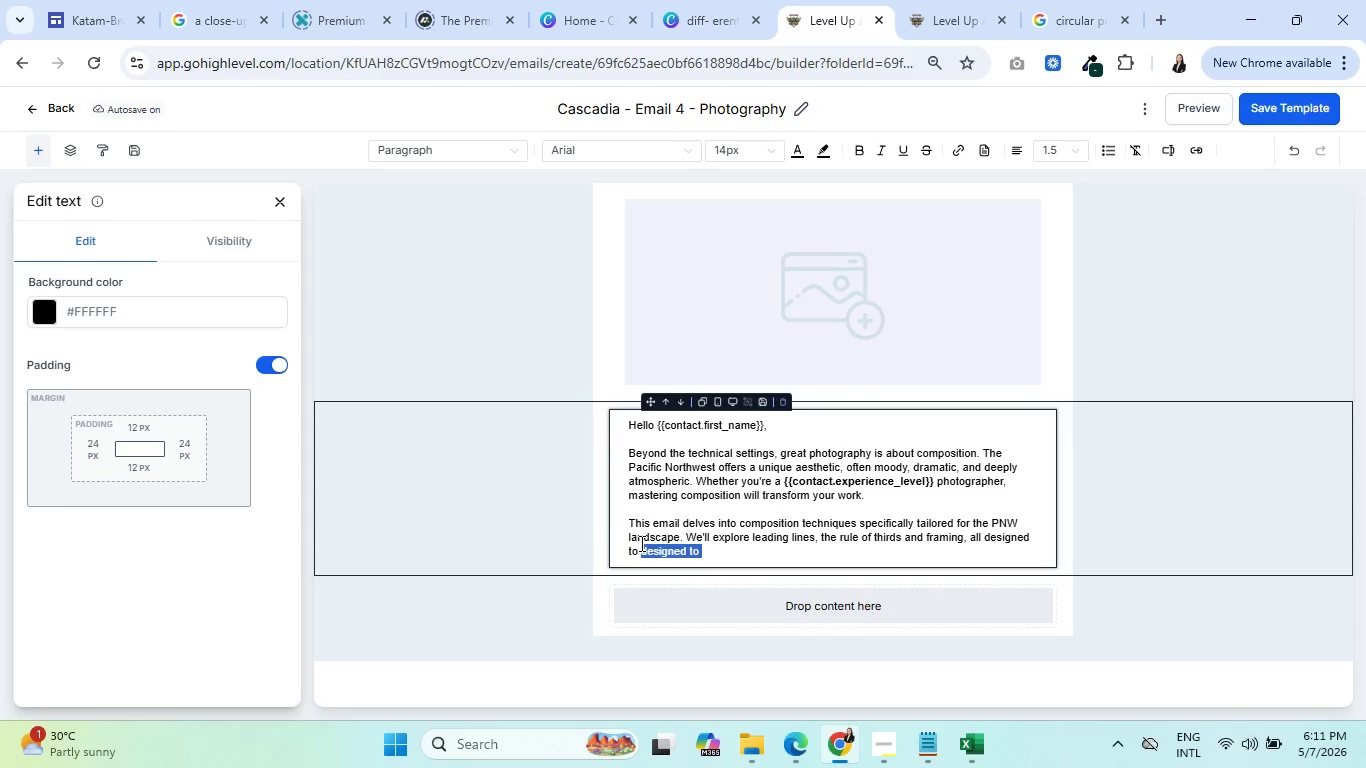 
type(help you)
 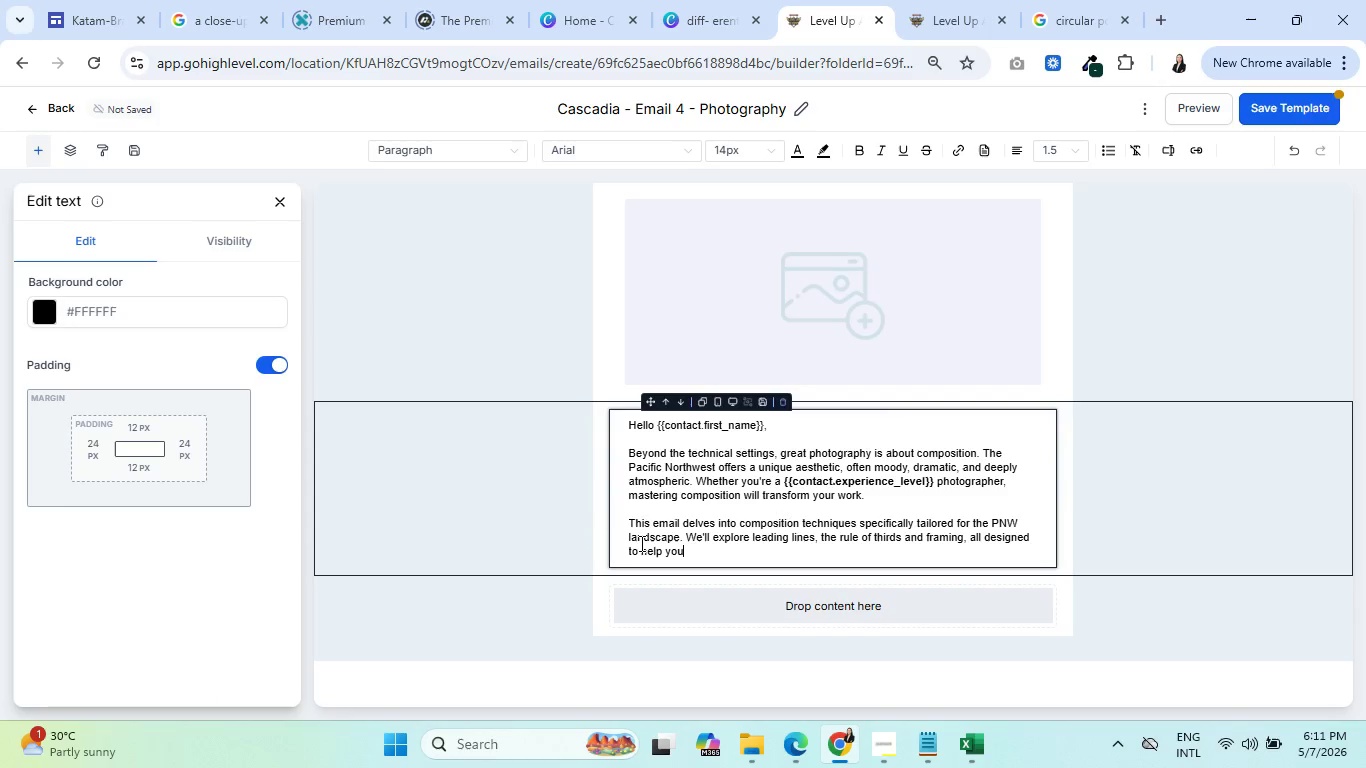 
wait(12.48)
 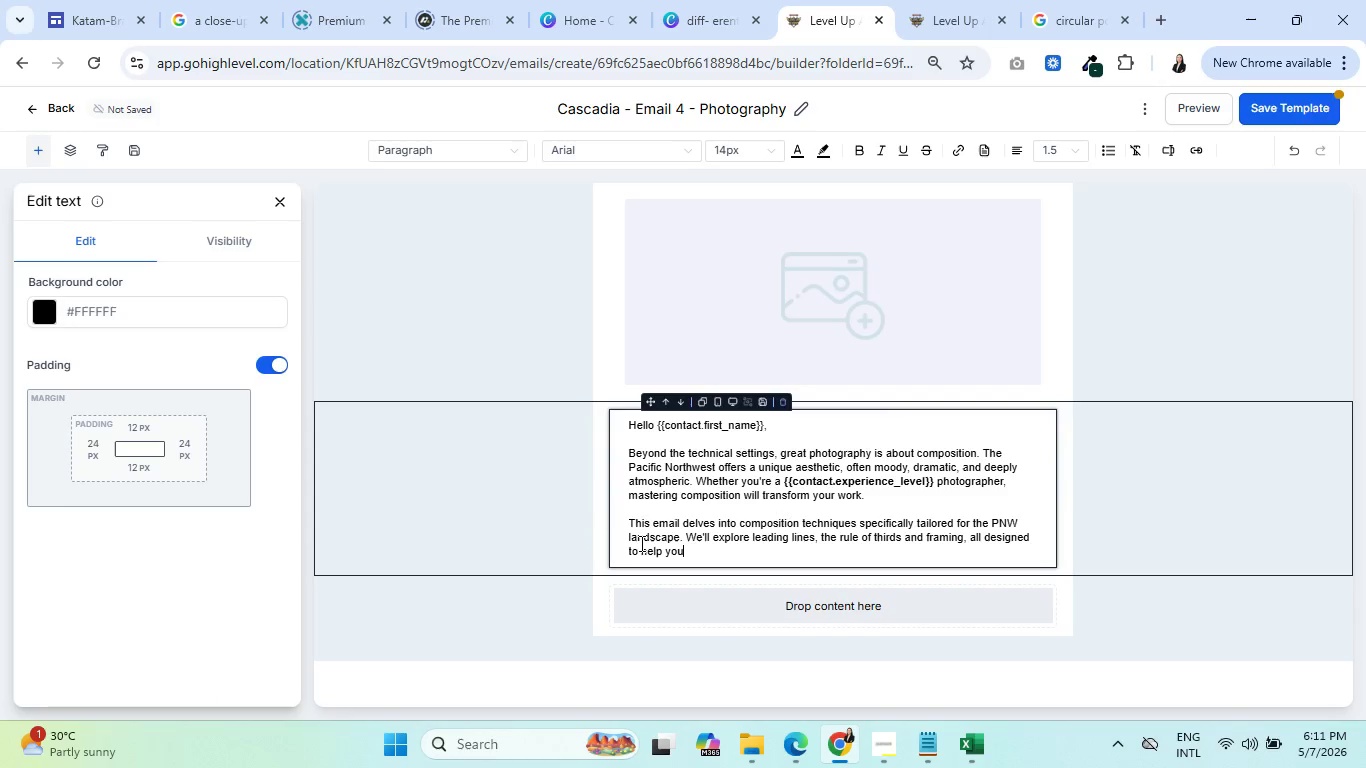 
type( tell a compelling str)
key(Backspace)
type(ory. Our guides will show you how )
 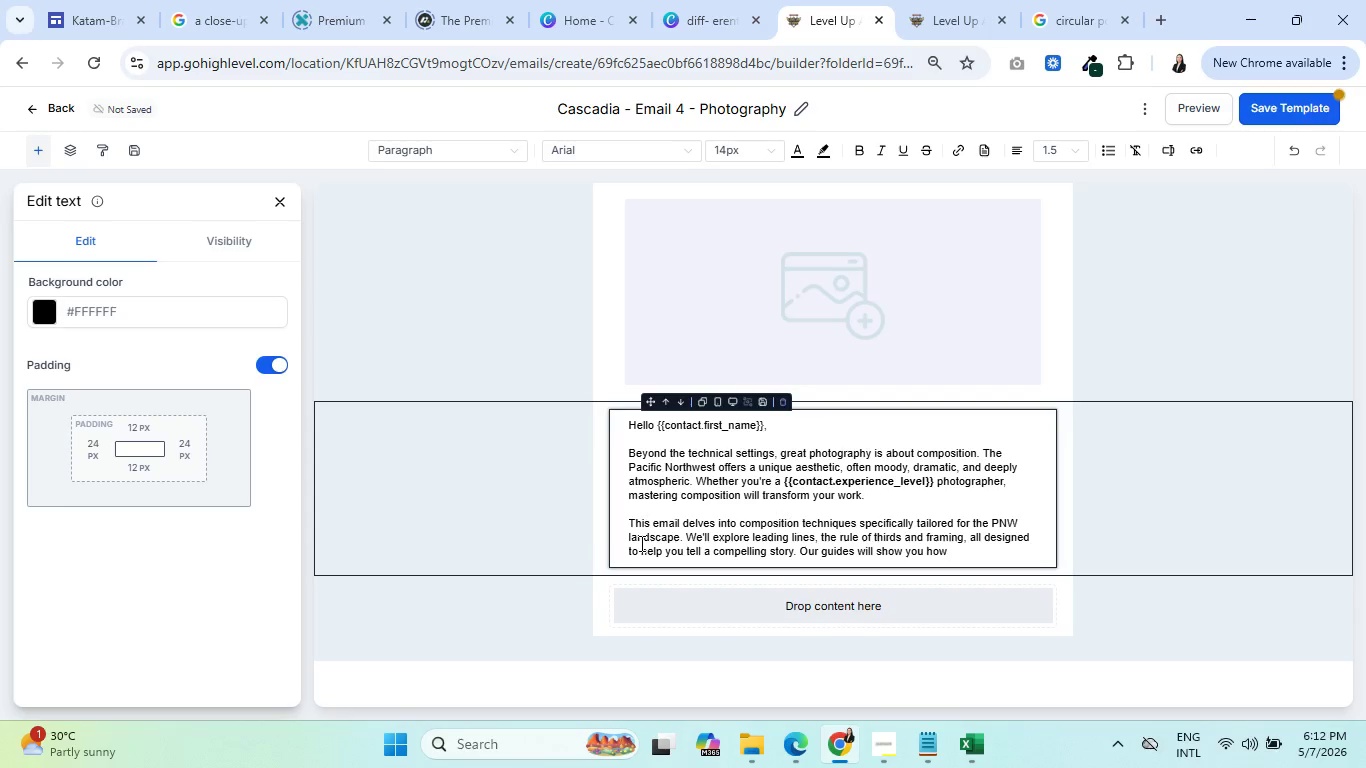 
wait(7.67)
 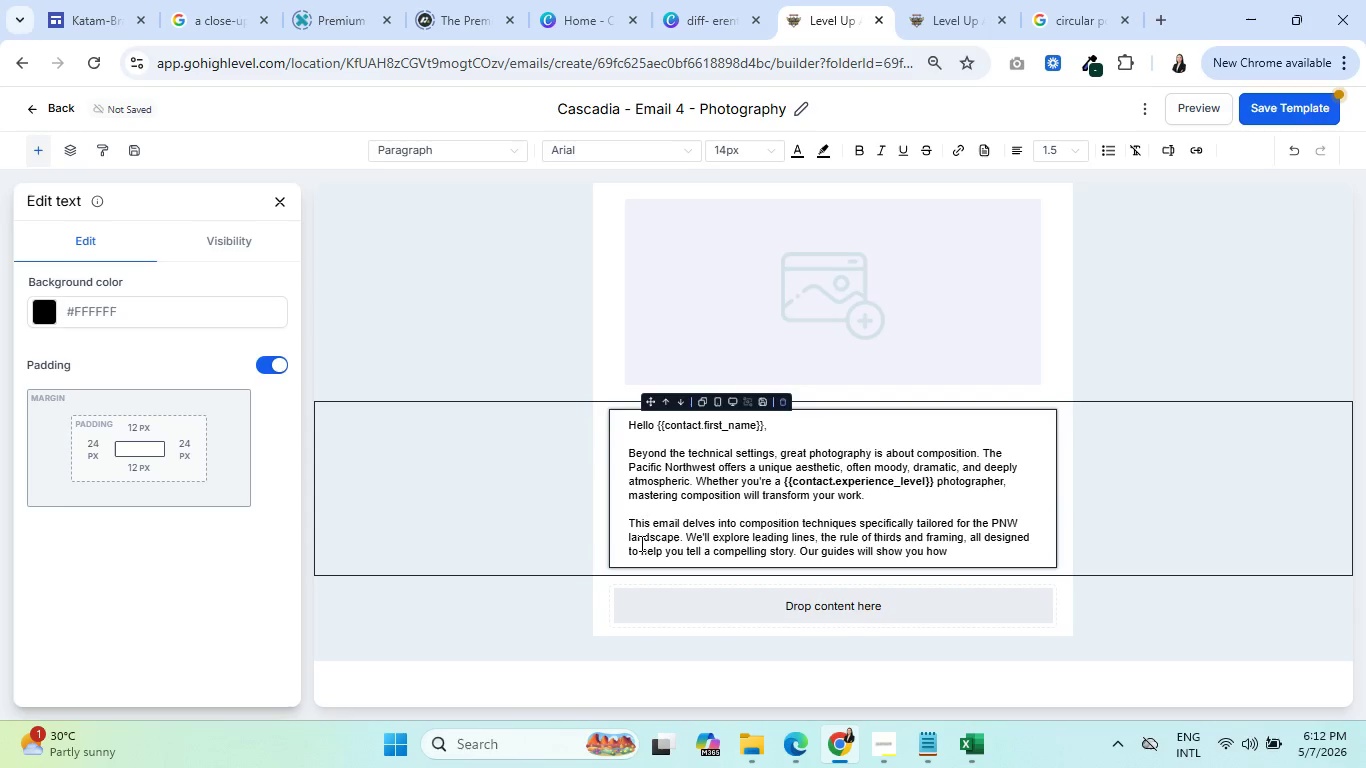 
type(to g)
key(Backspace)
type(harness )
 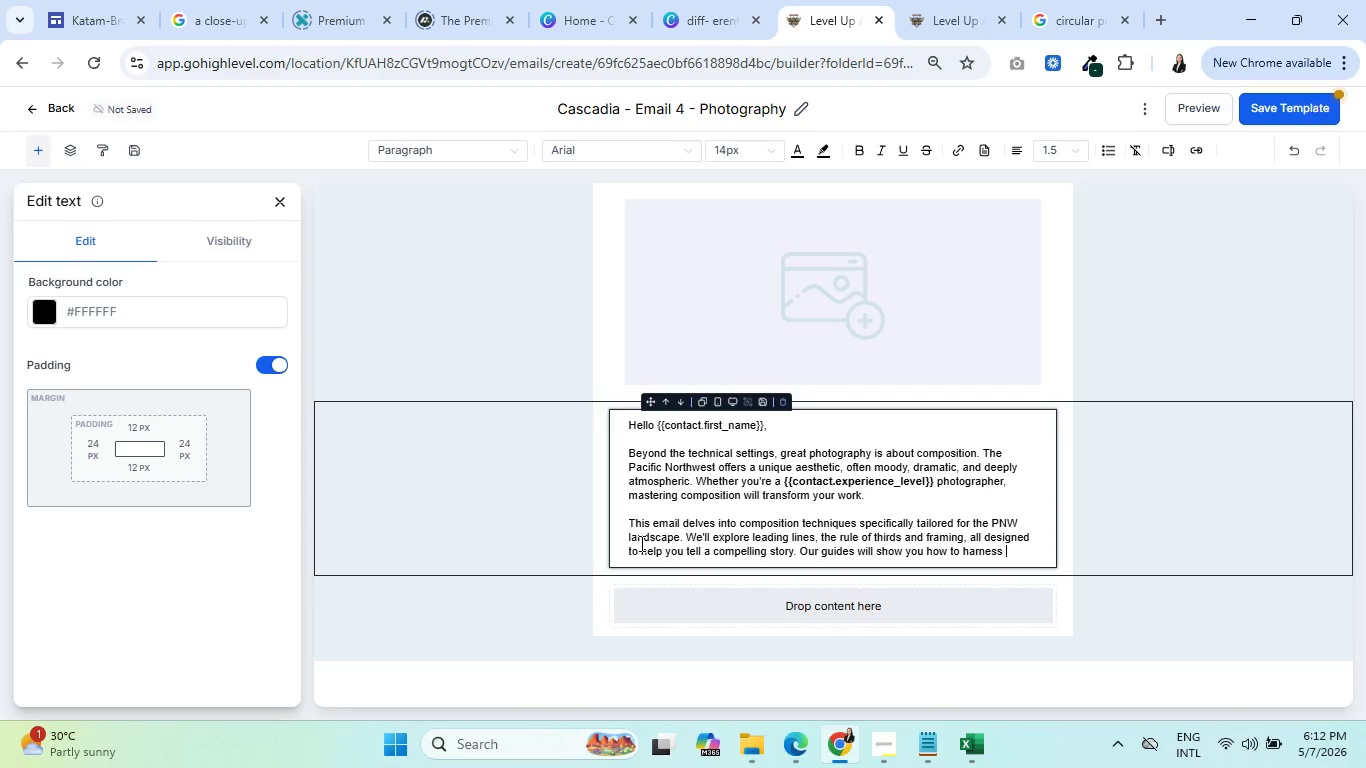 
wait(8.41)
 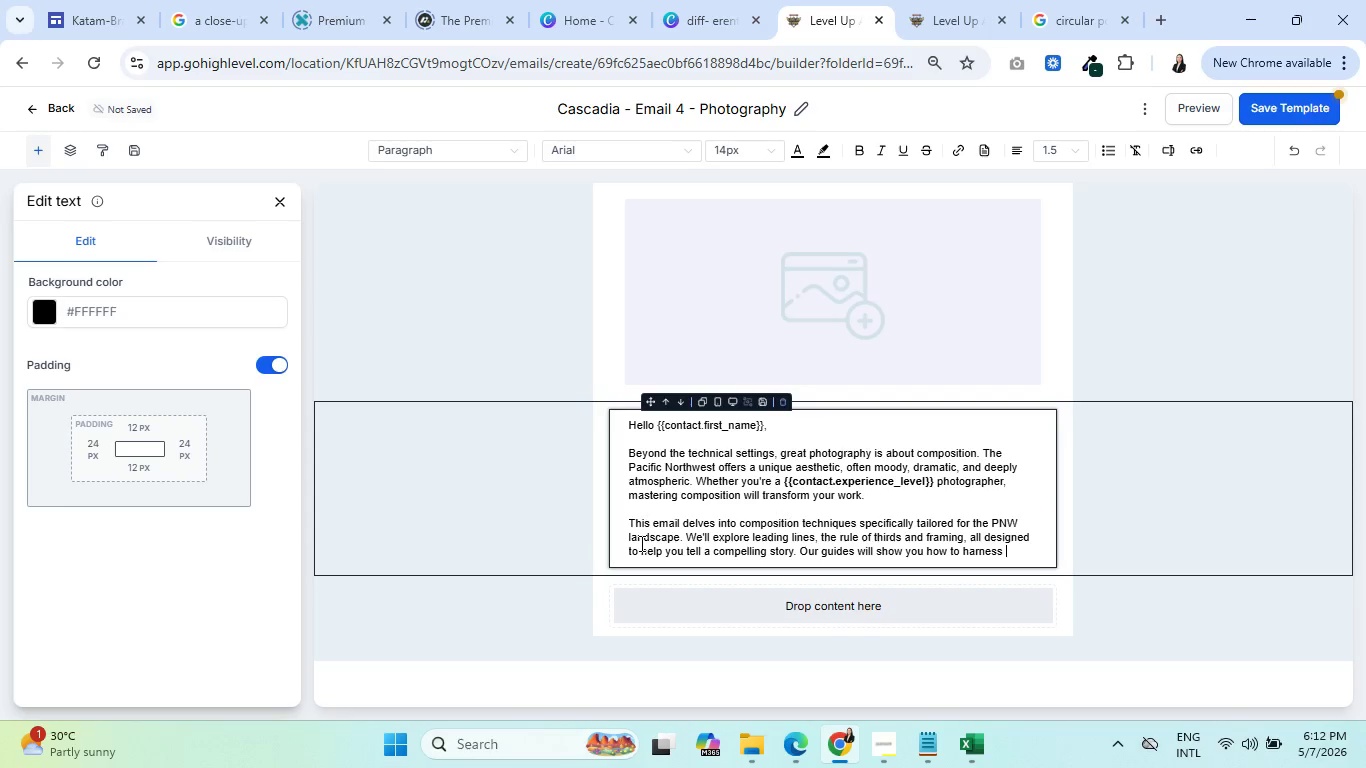 
type(fog, )
 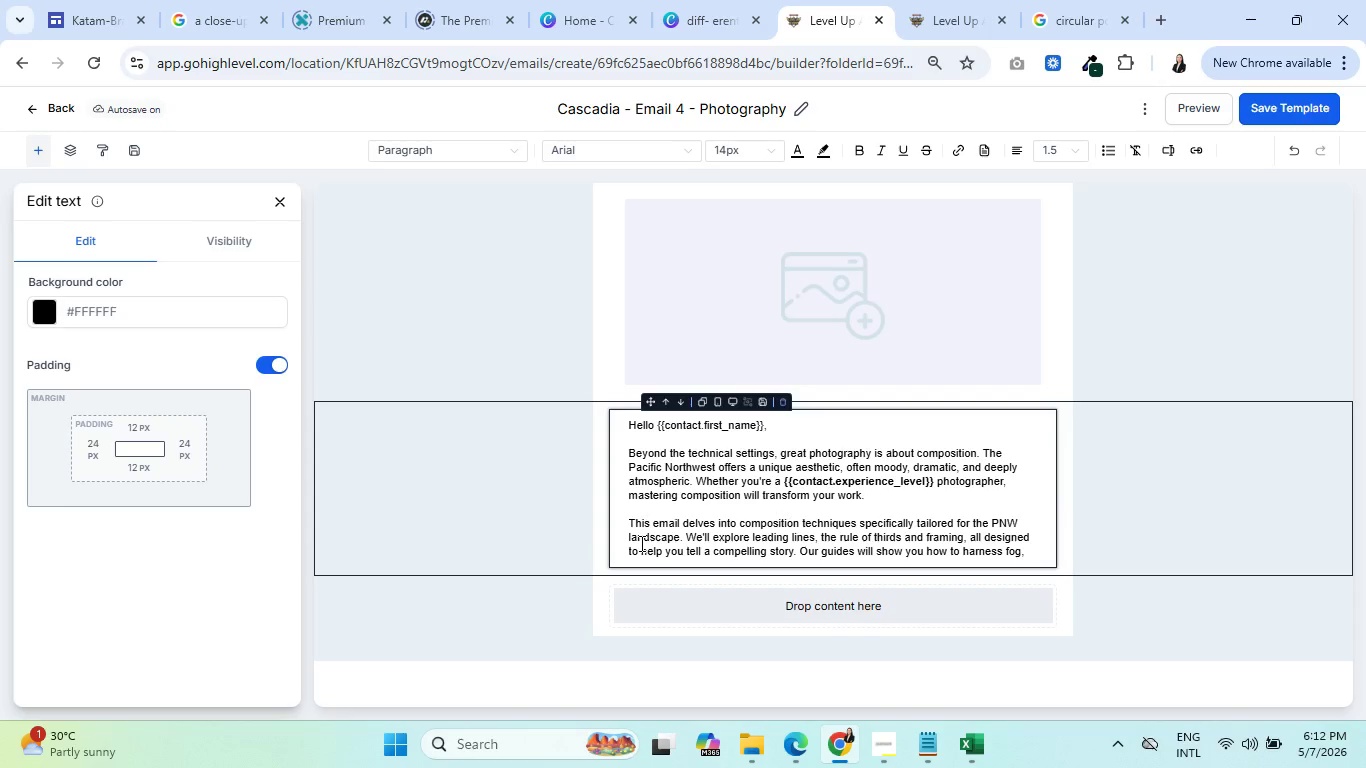 
wait(15.52)
 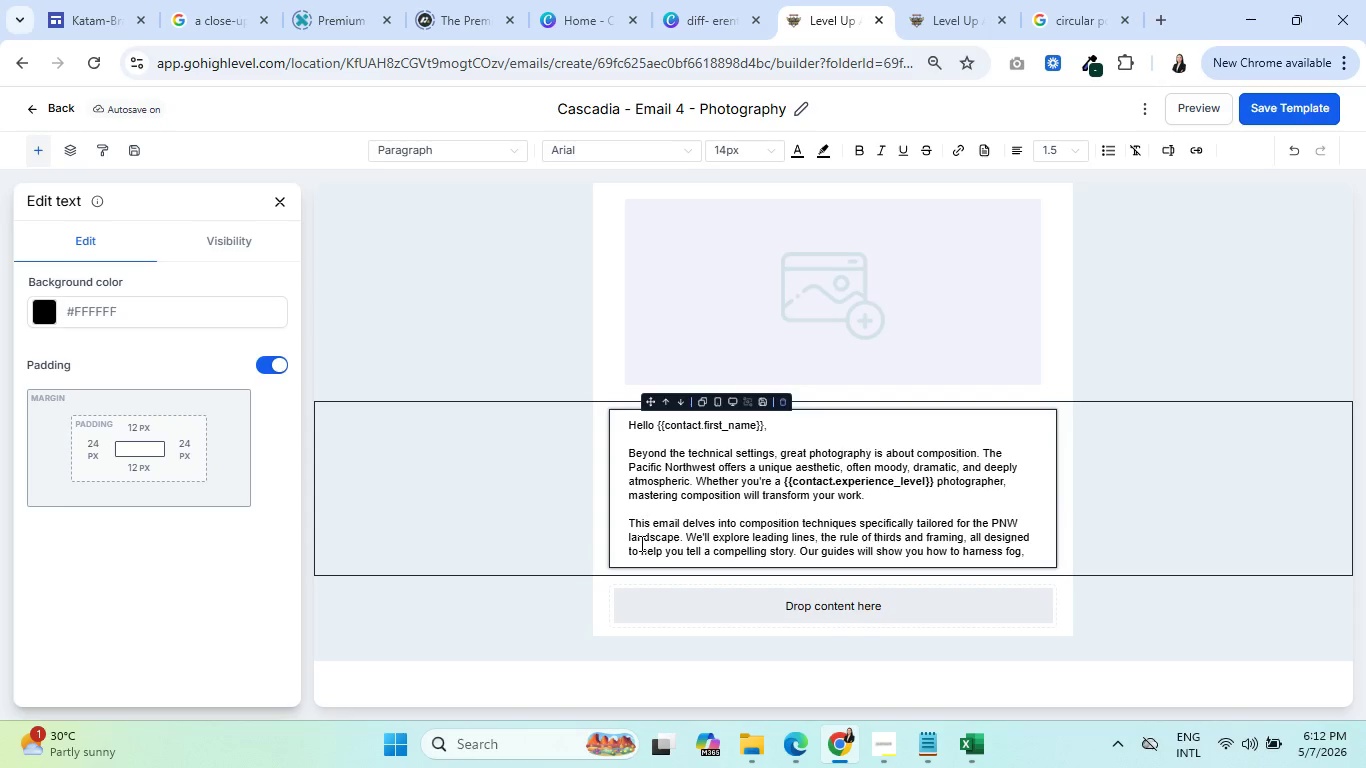 
type(ancient tres)
key(Backspace)
type(es and rugged coastlines to create )
 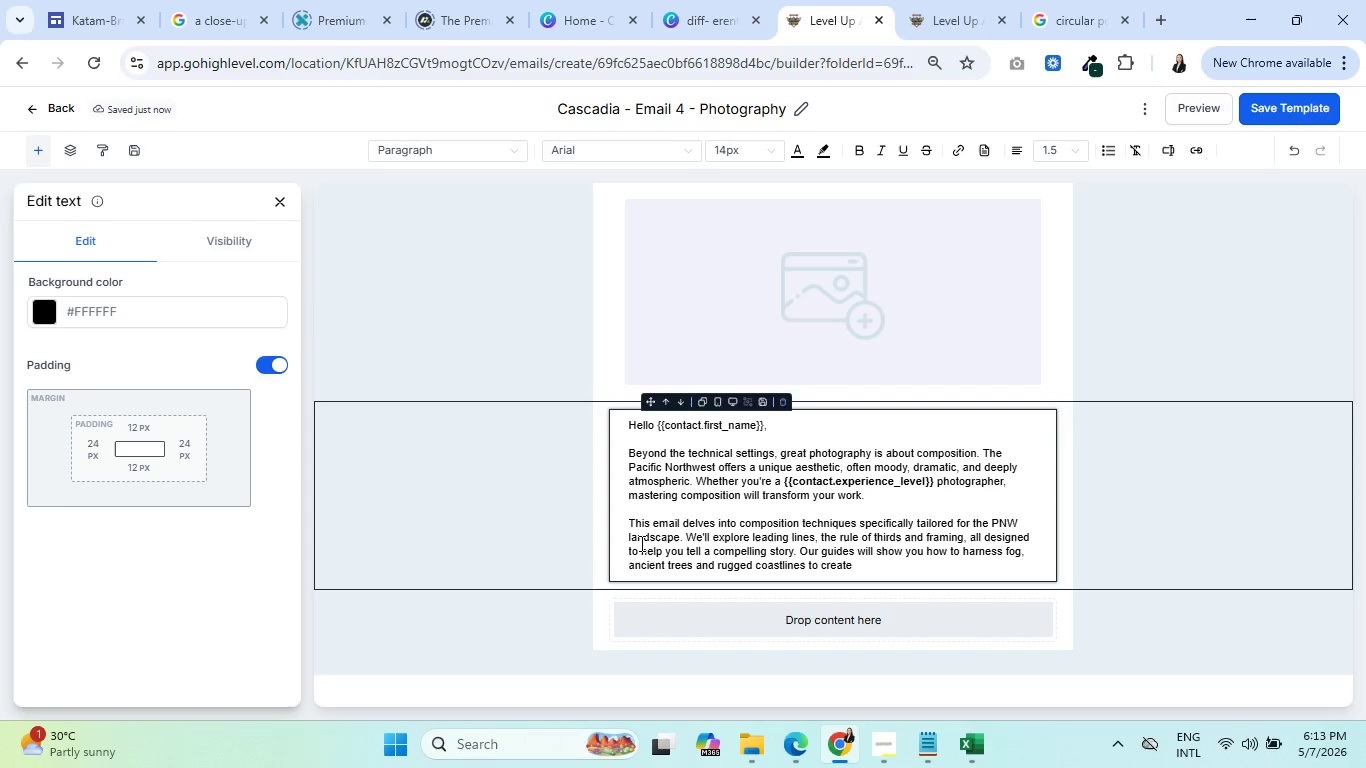 
wait(12.88)
 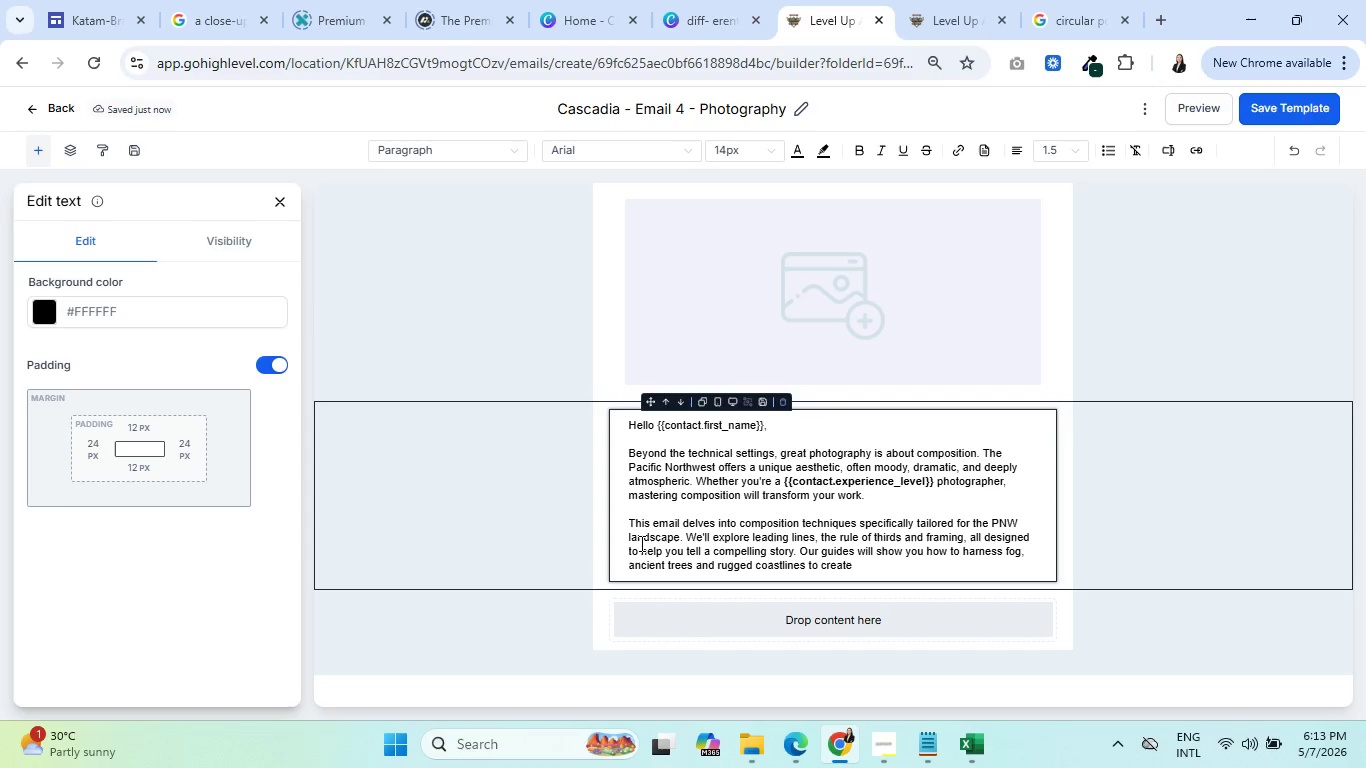 
type(truly impactful photographs.)
 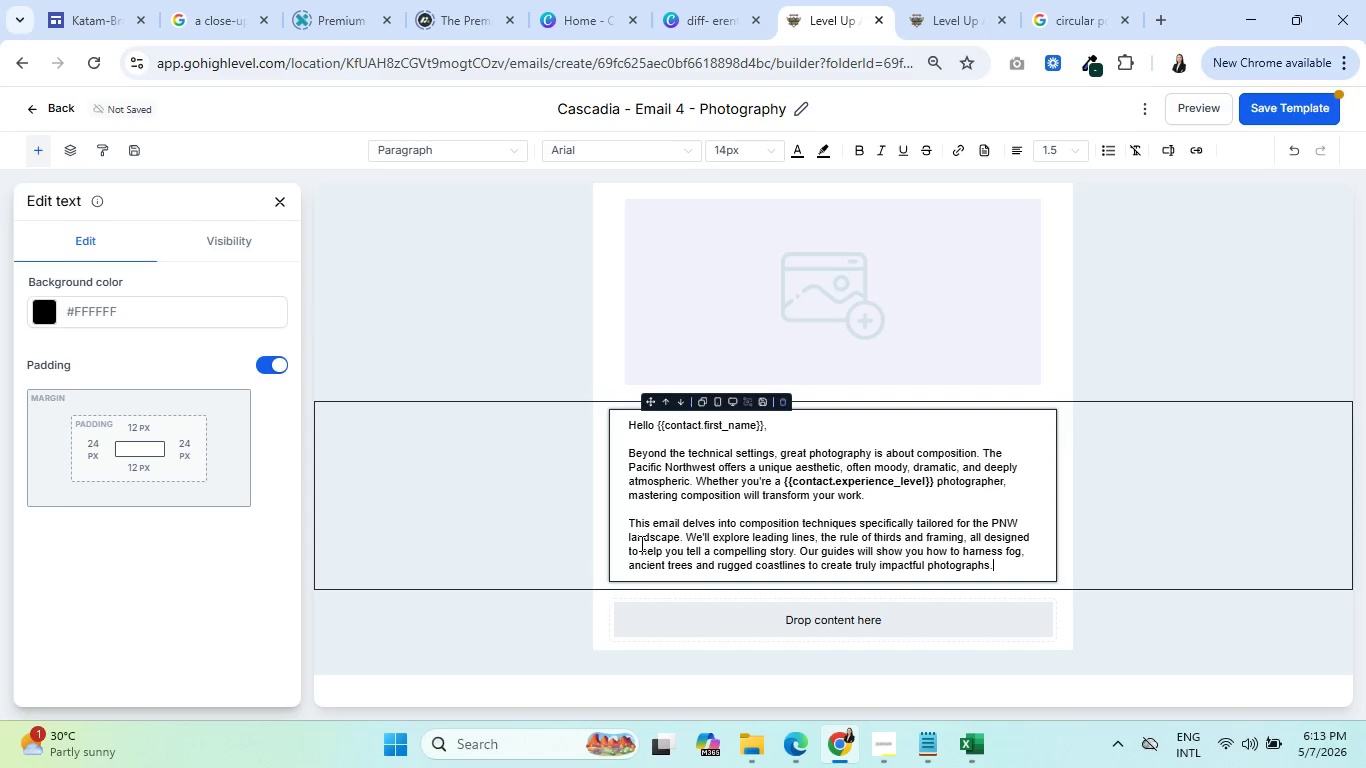 
wait(7.3)
 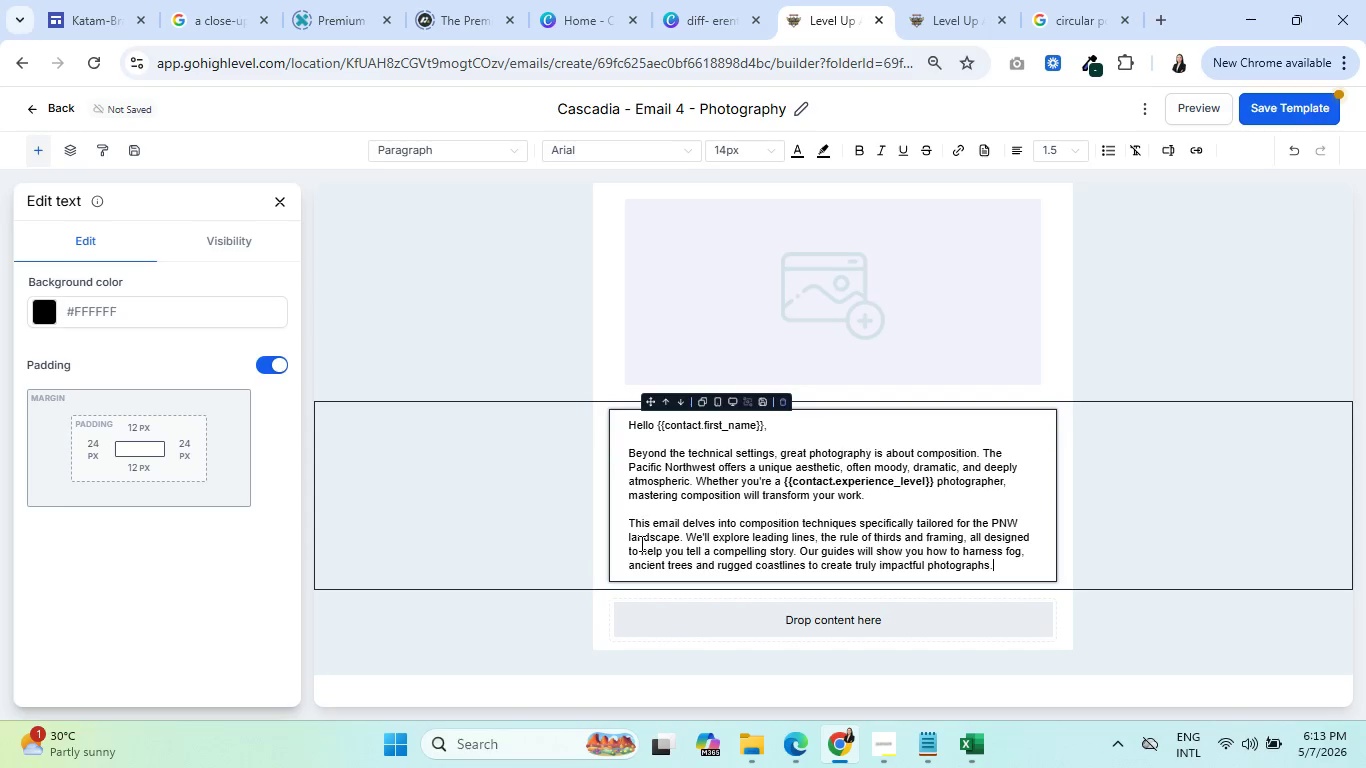 
scroll: coordinate [835, 472], scroll_direction: down, amount: 2.0
 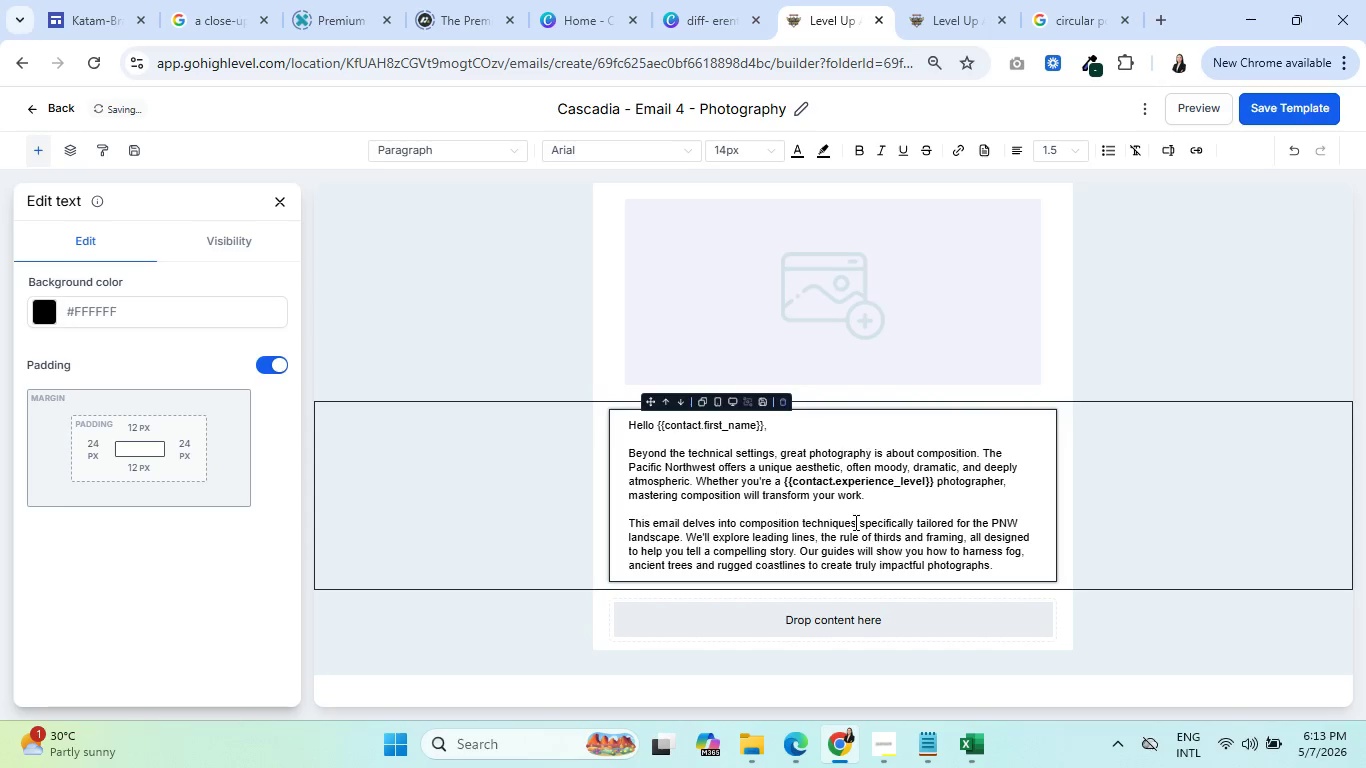 
key(Enter)
 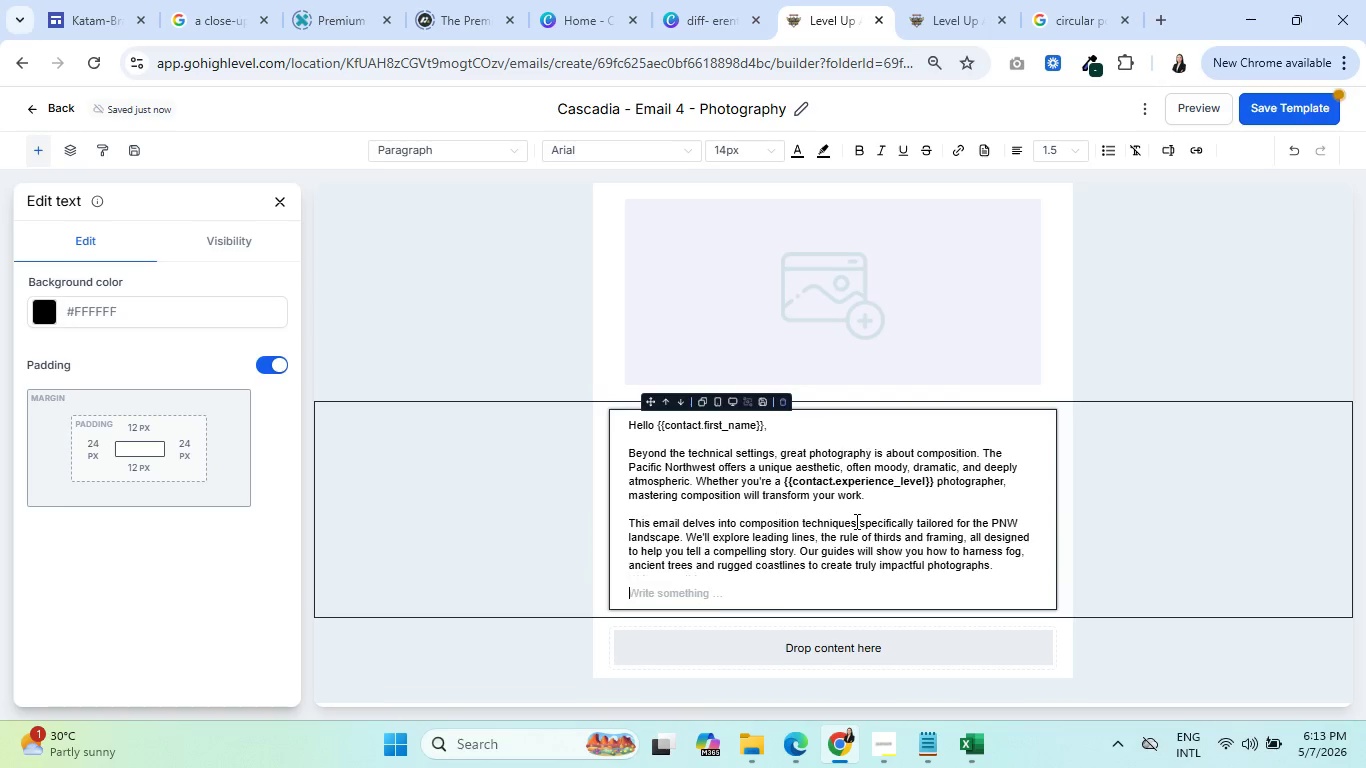 
key(Enter)
 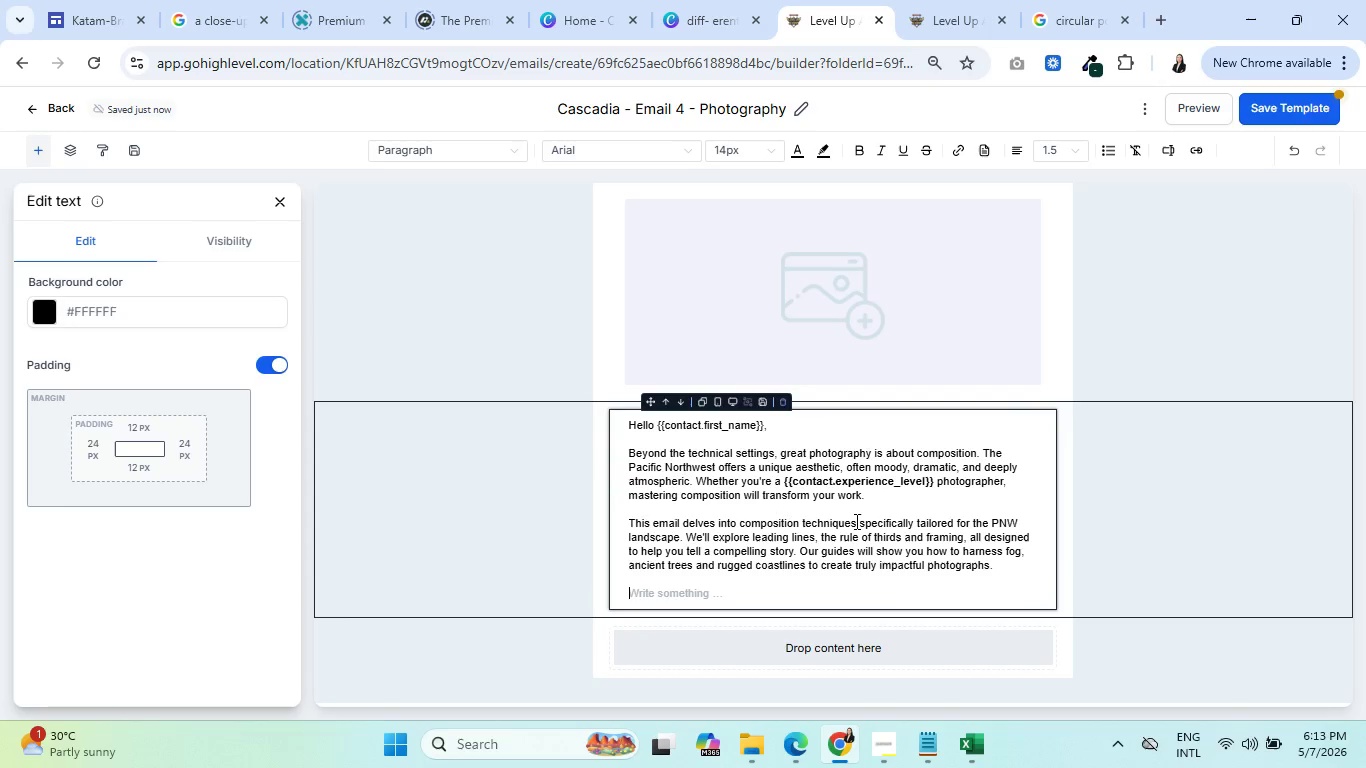 
type(It's about)